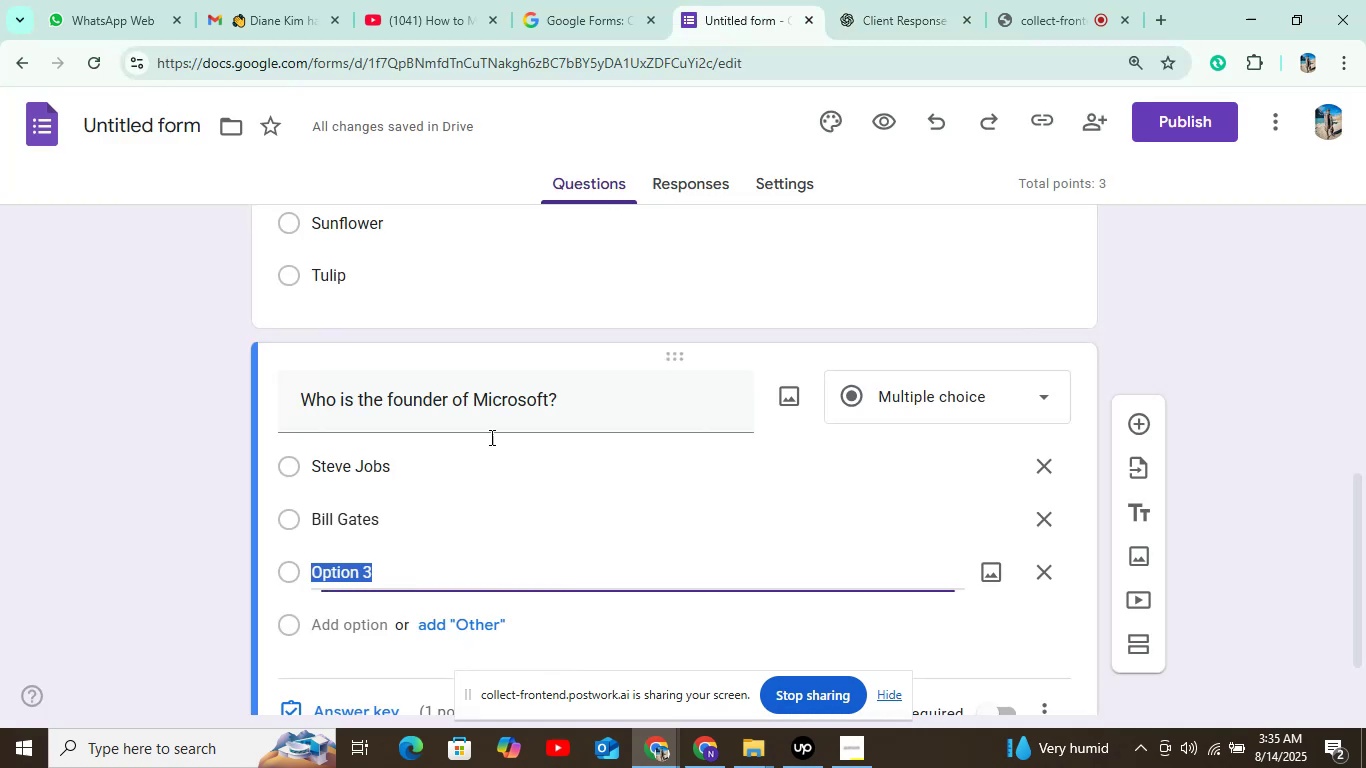 
key(Control+V)
 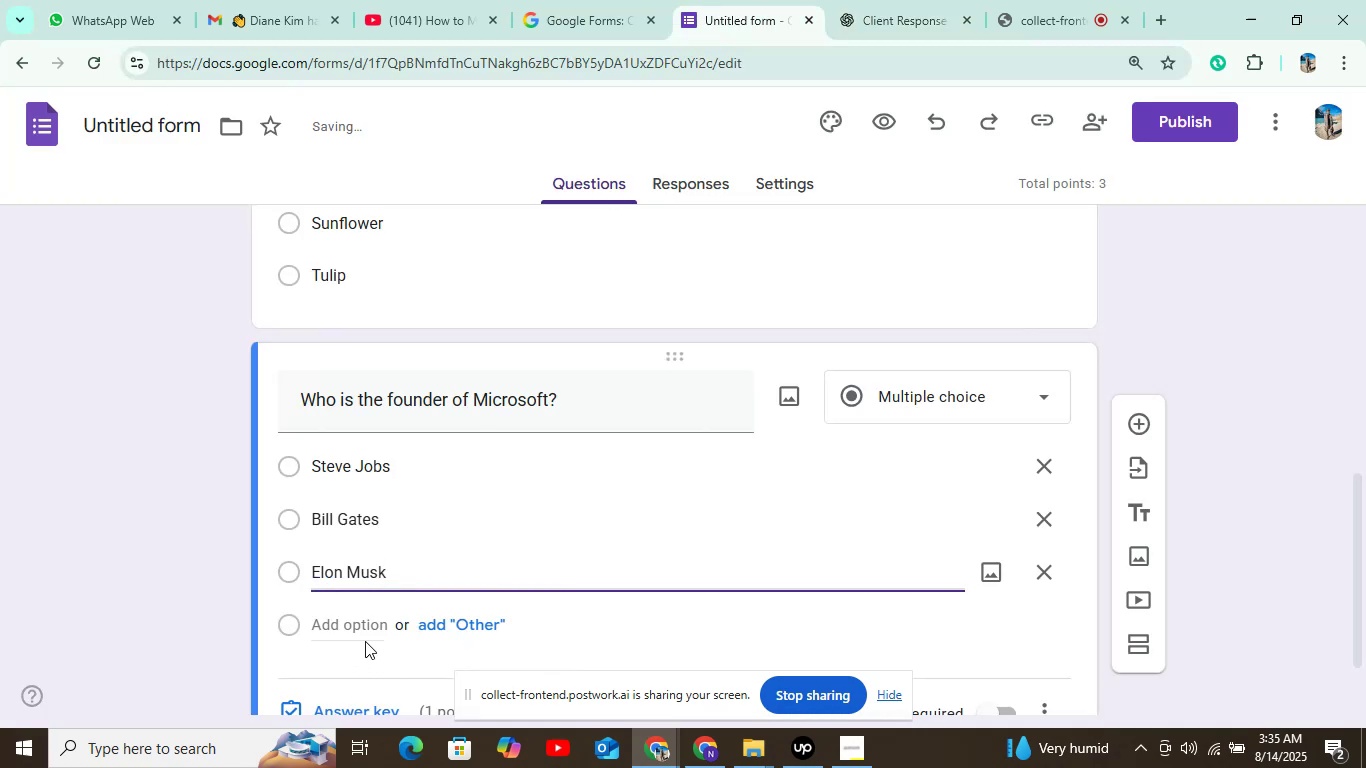 
left_click([369, 622])
 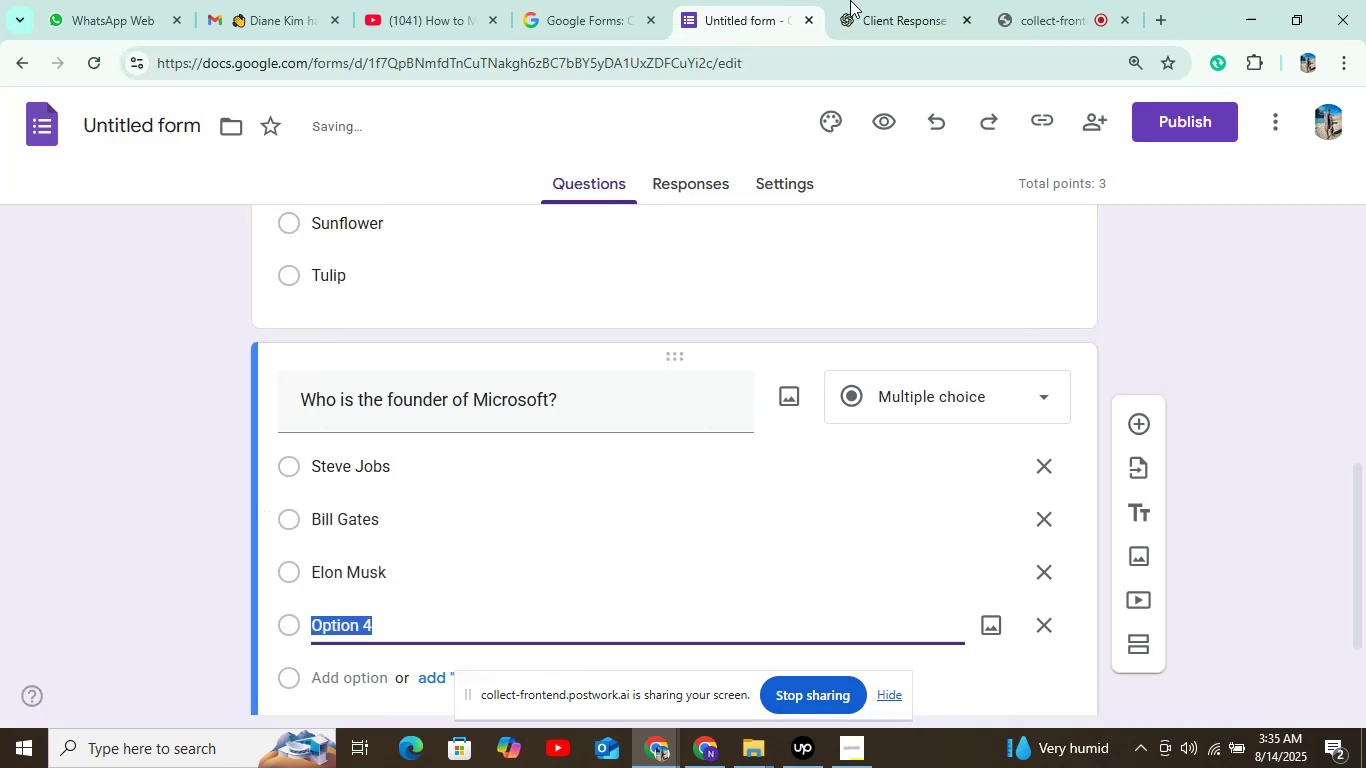 
left_click([872, 0])
 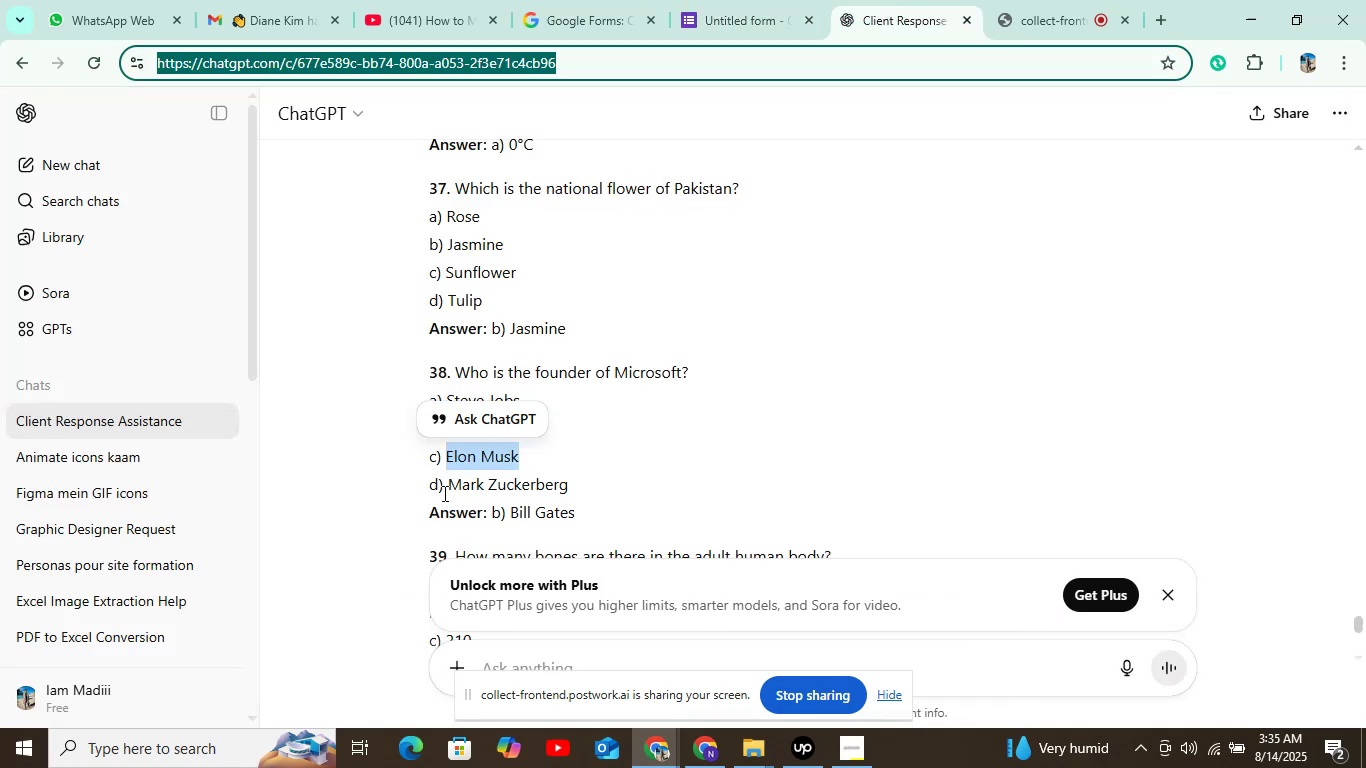 
left_click_drag(start_coordinate=[447, 486], to_coordinate=[609, 476])
 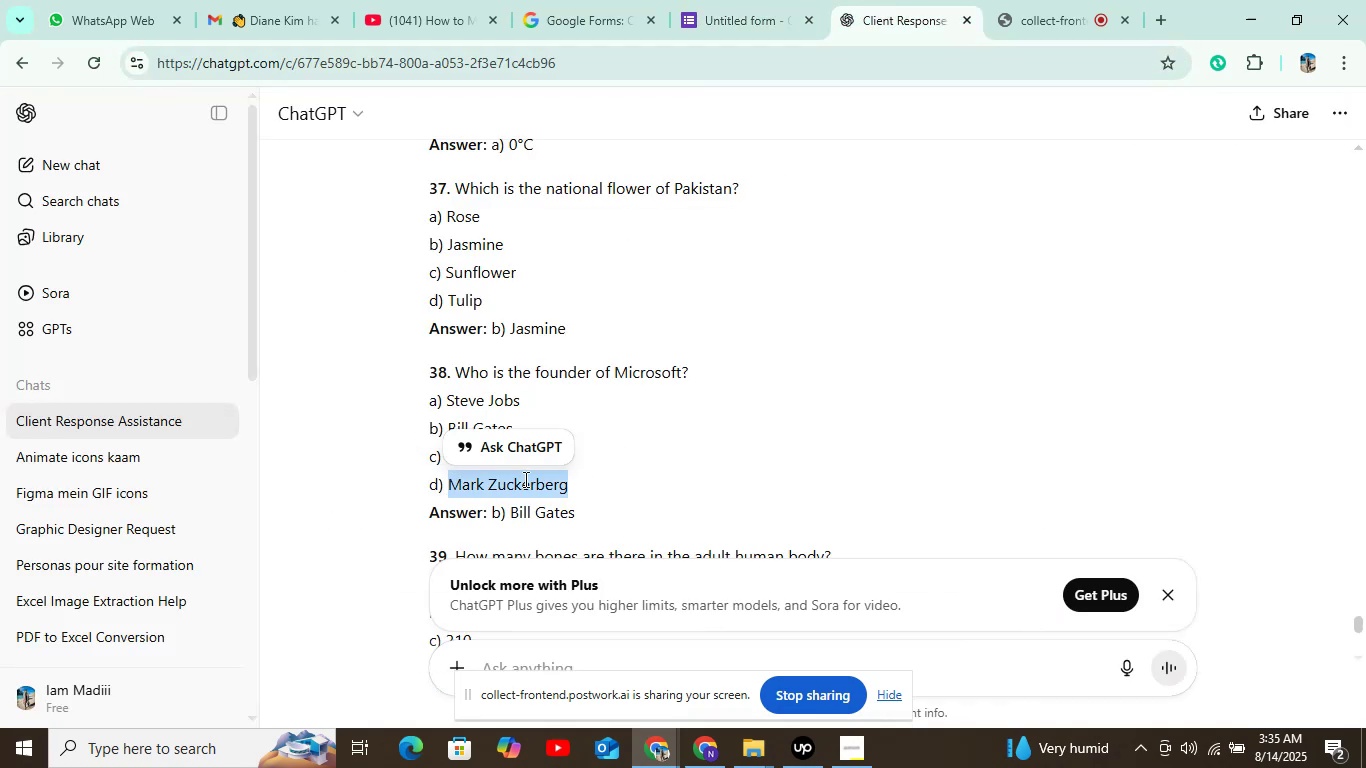 
key(Control+C)
 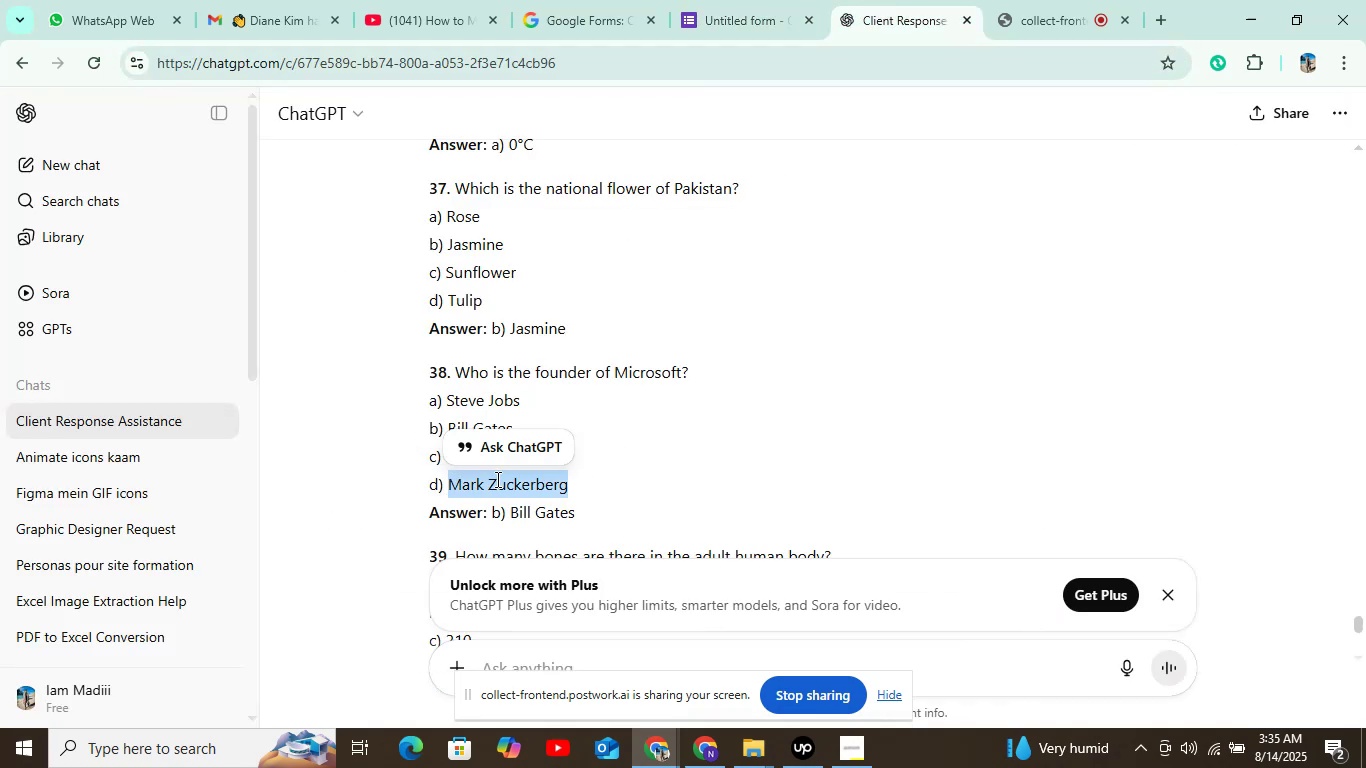 
key(Control+C)
 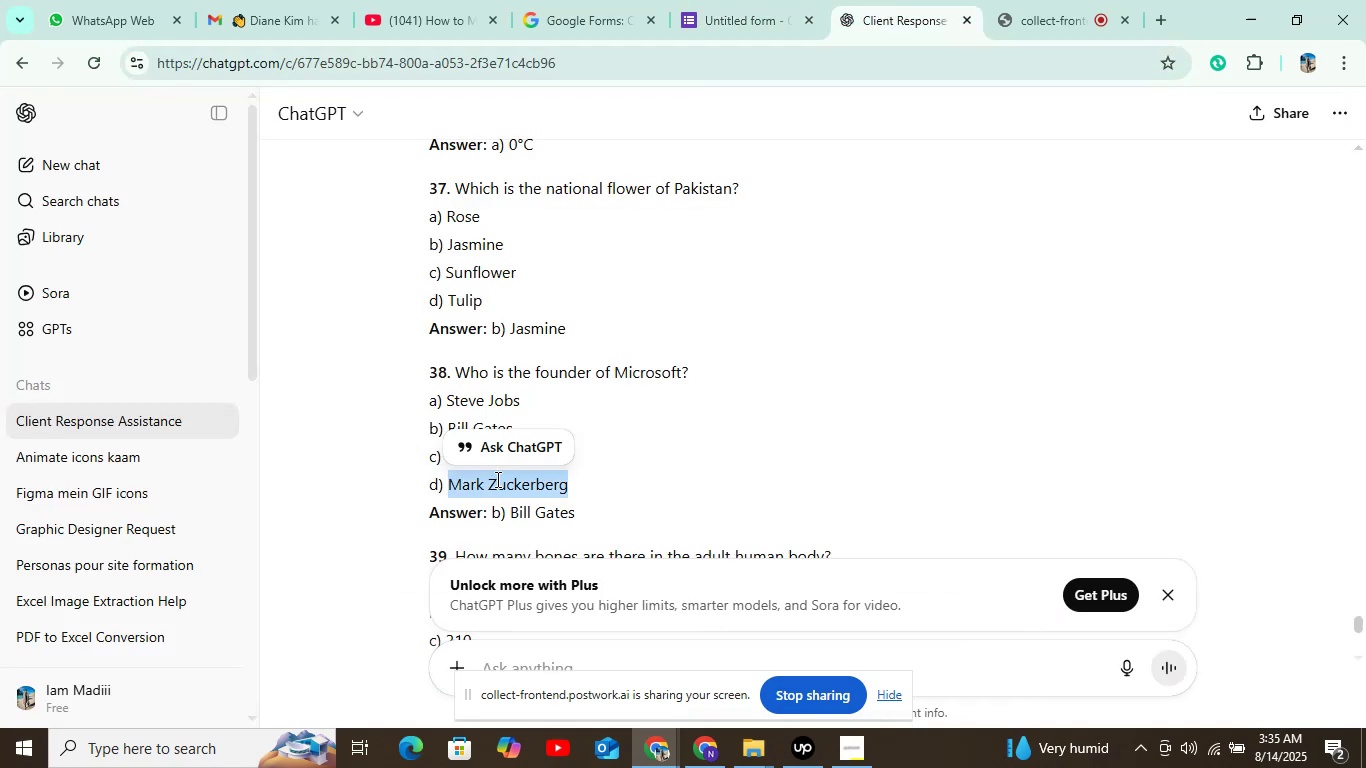 
key(Control+C)
 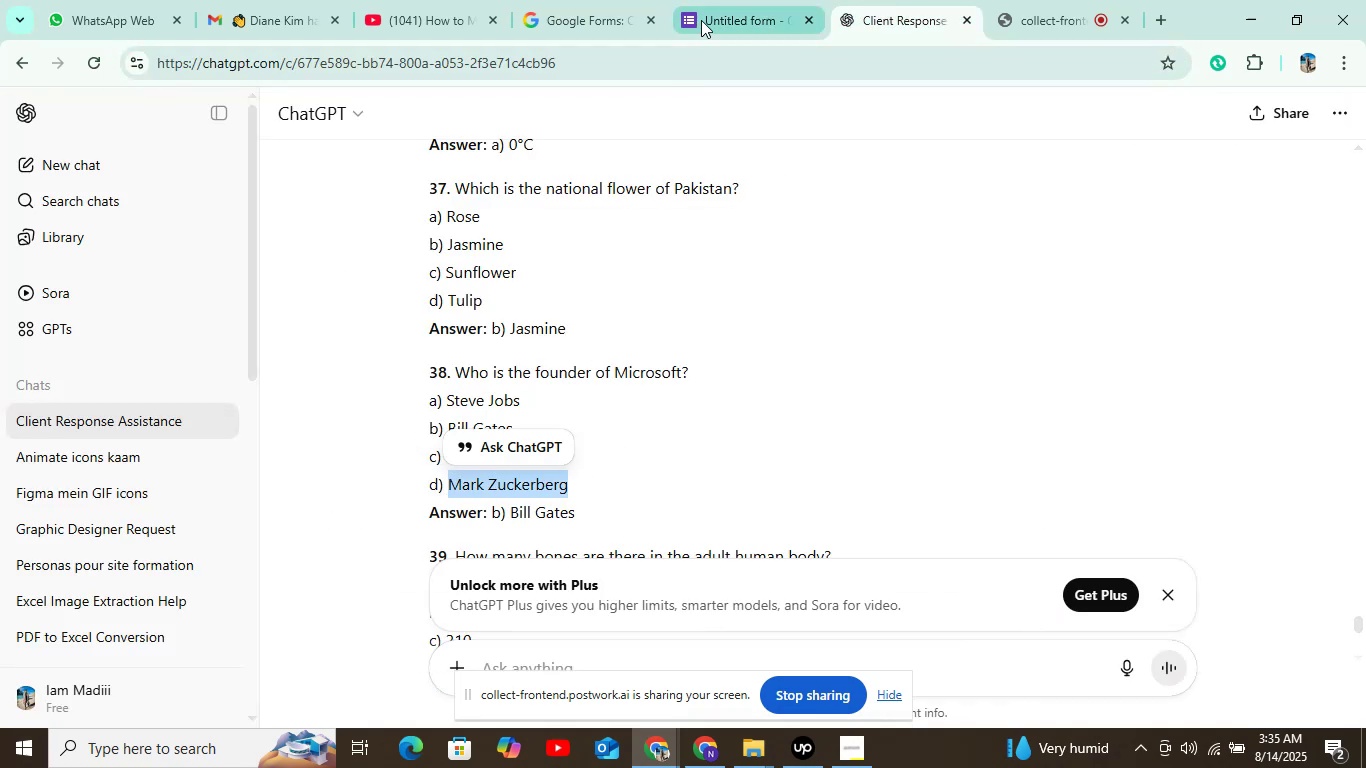 
left_click([701, 20])
 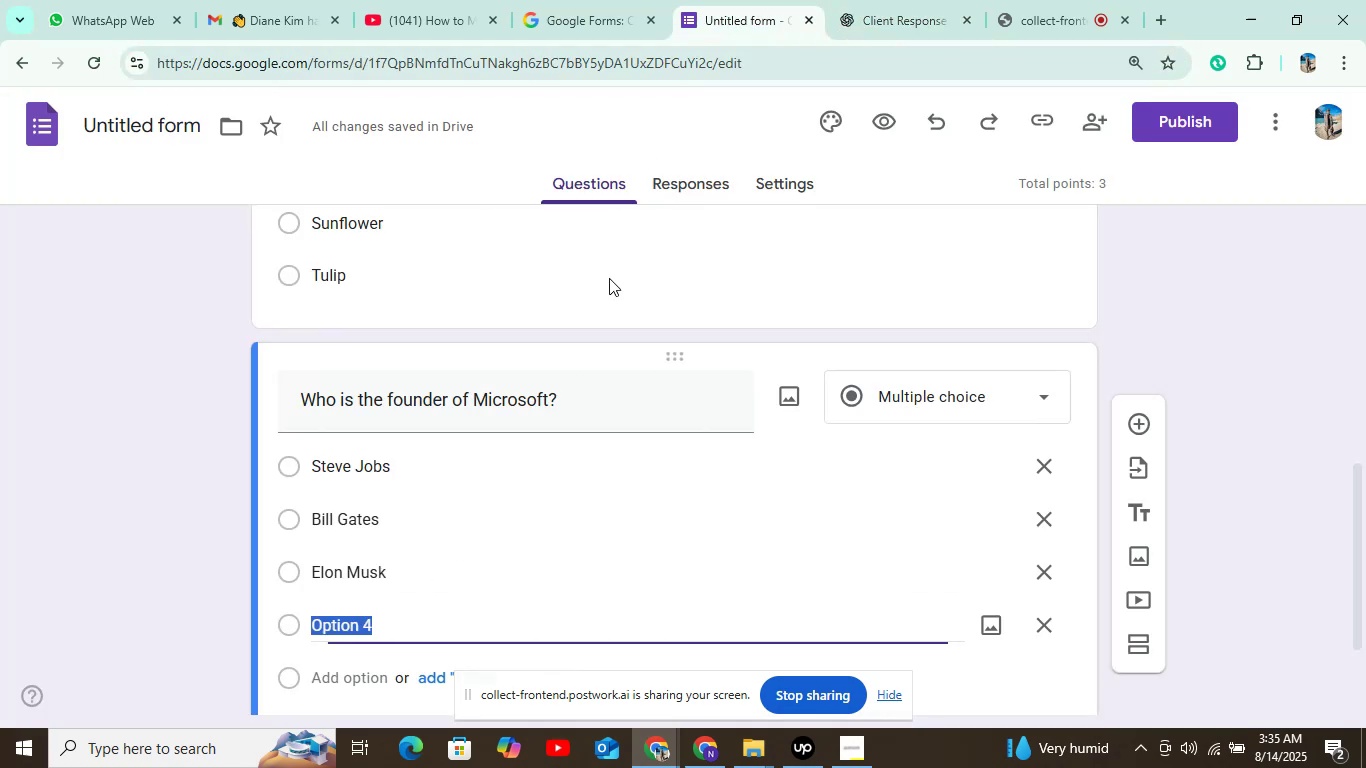 
key(Control+V)
 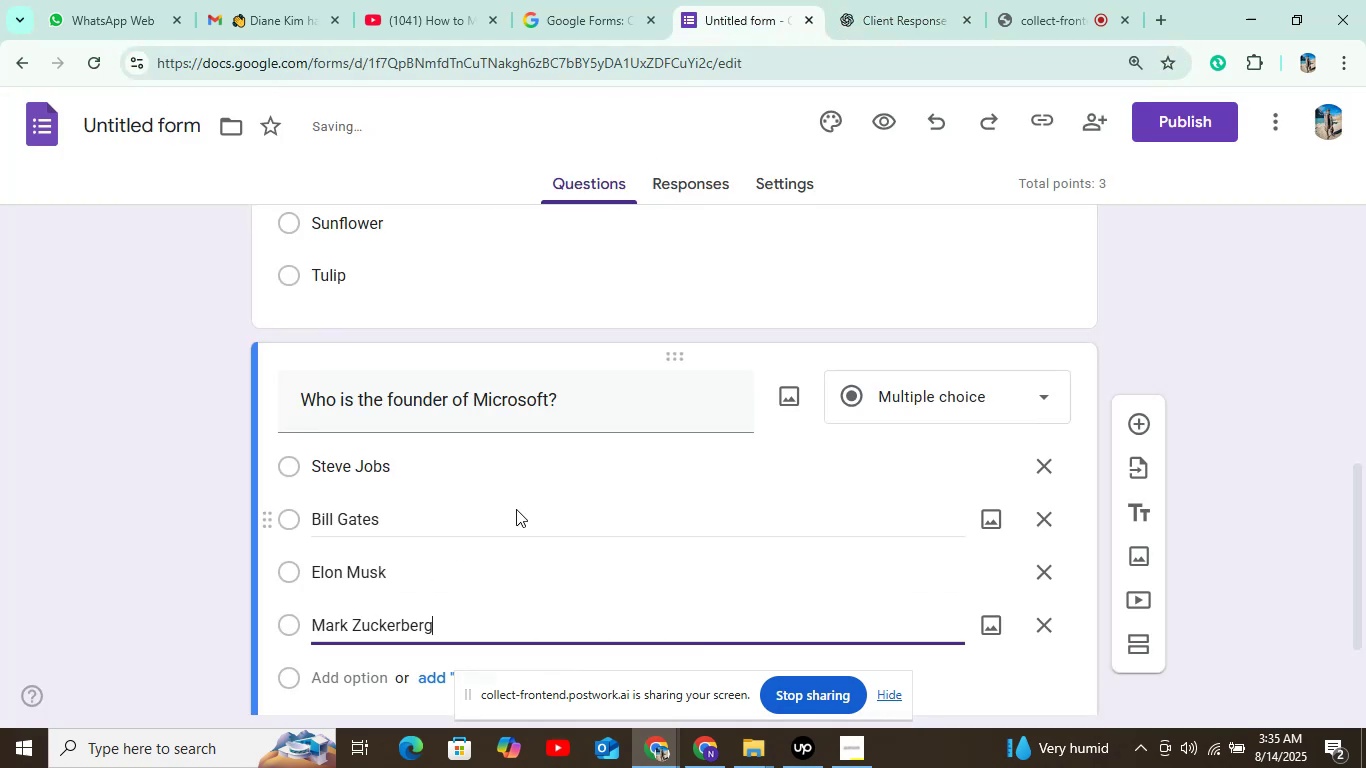 
scroll: coordinate [514, 538], scroll_direction: down, amount: 3.0
 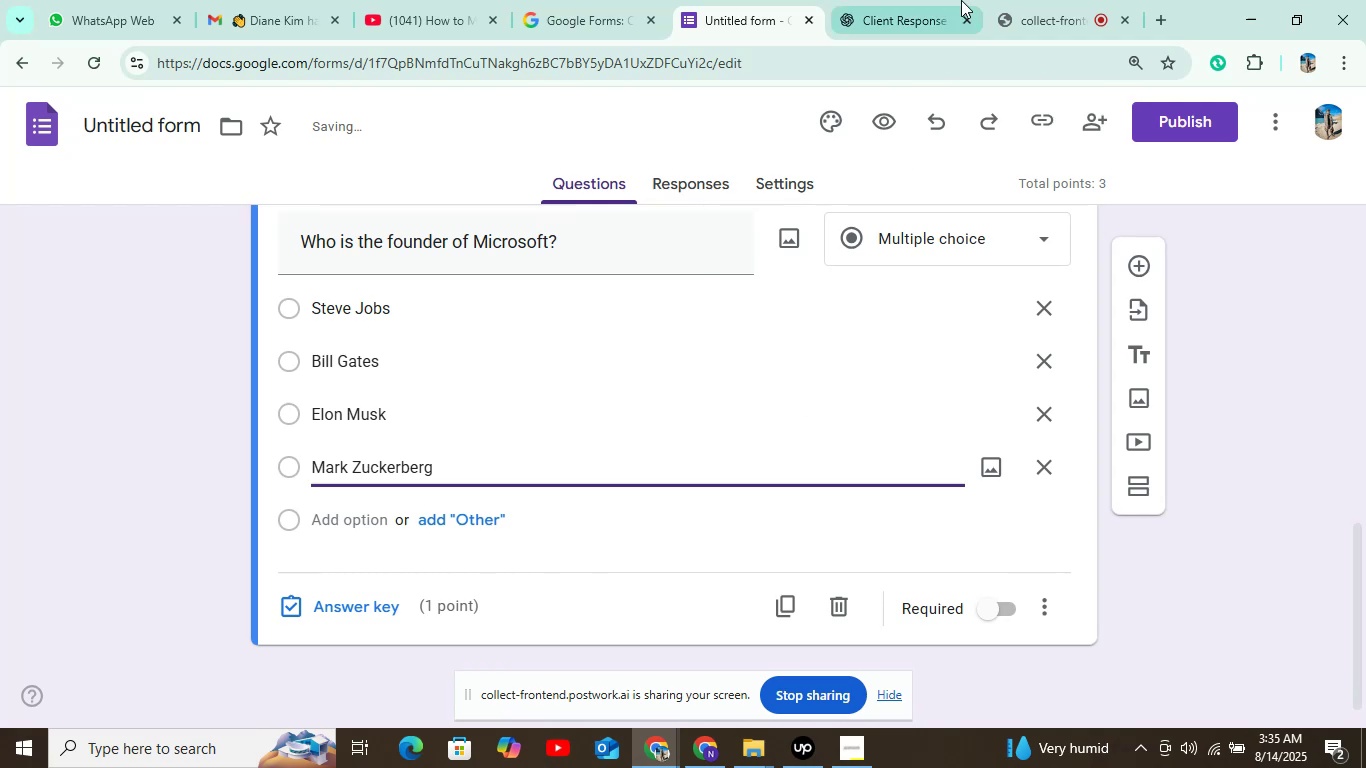 
left_click([900, 5])
 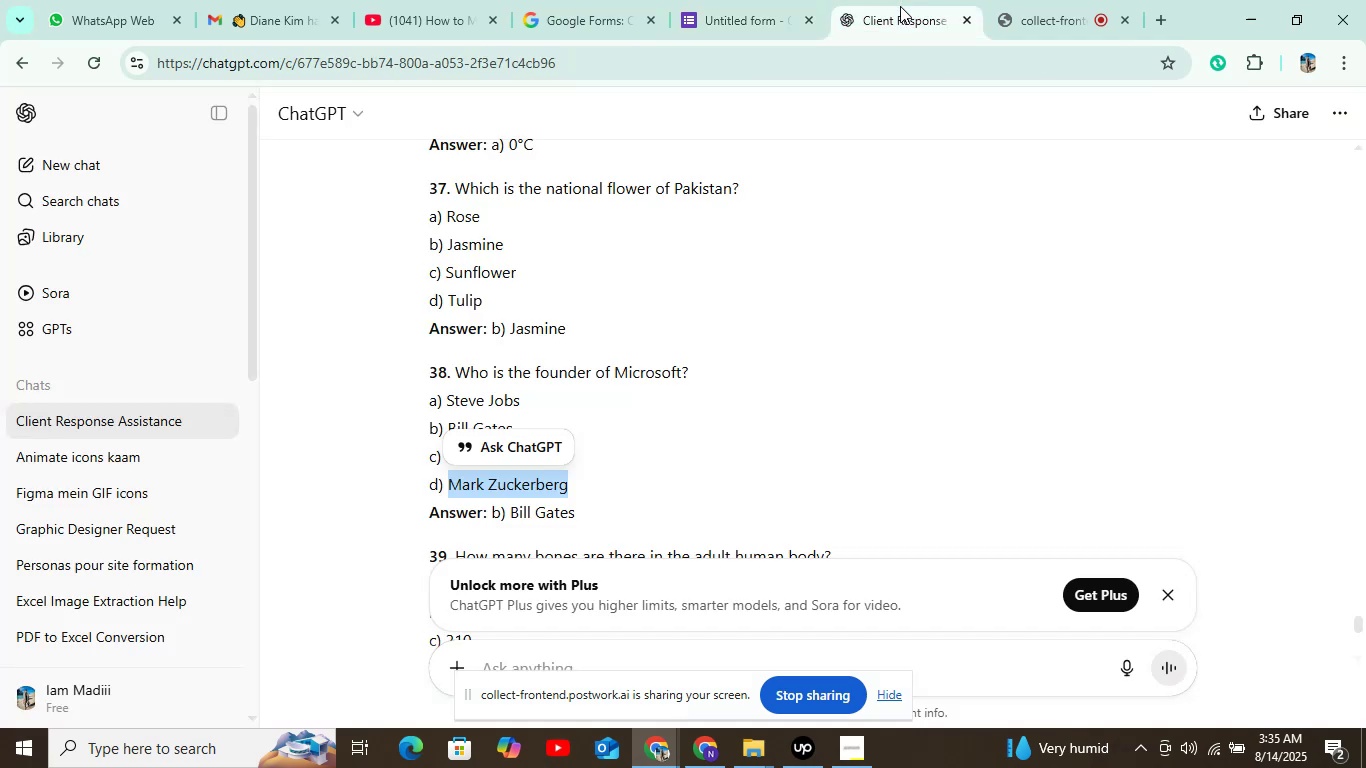 
left_click([689, 0])
 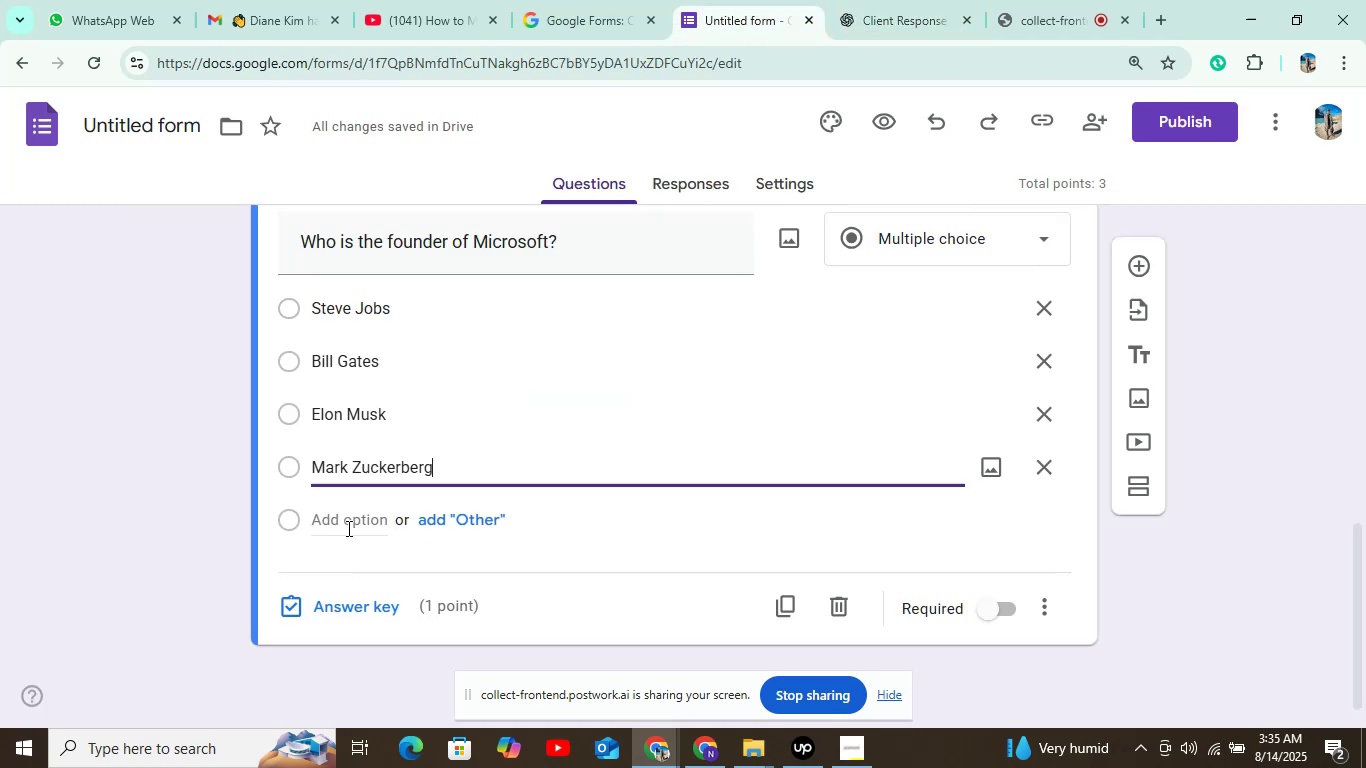 
left_click([347, 528])
 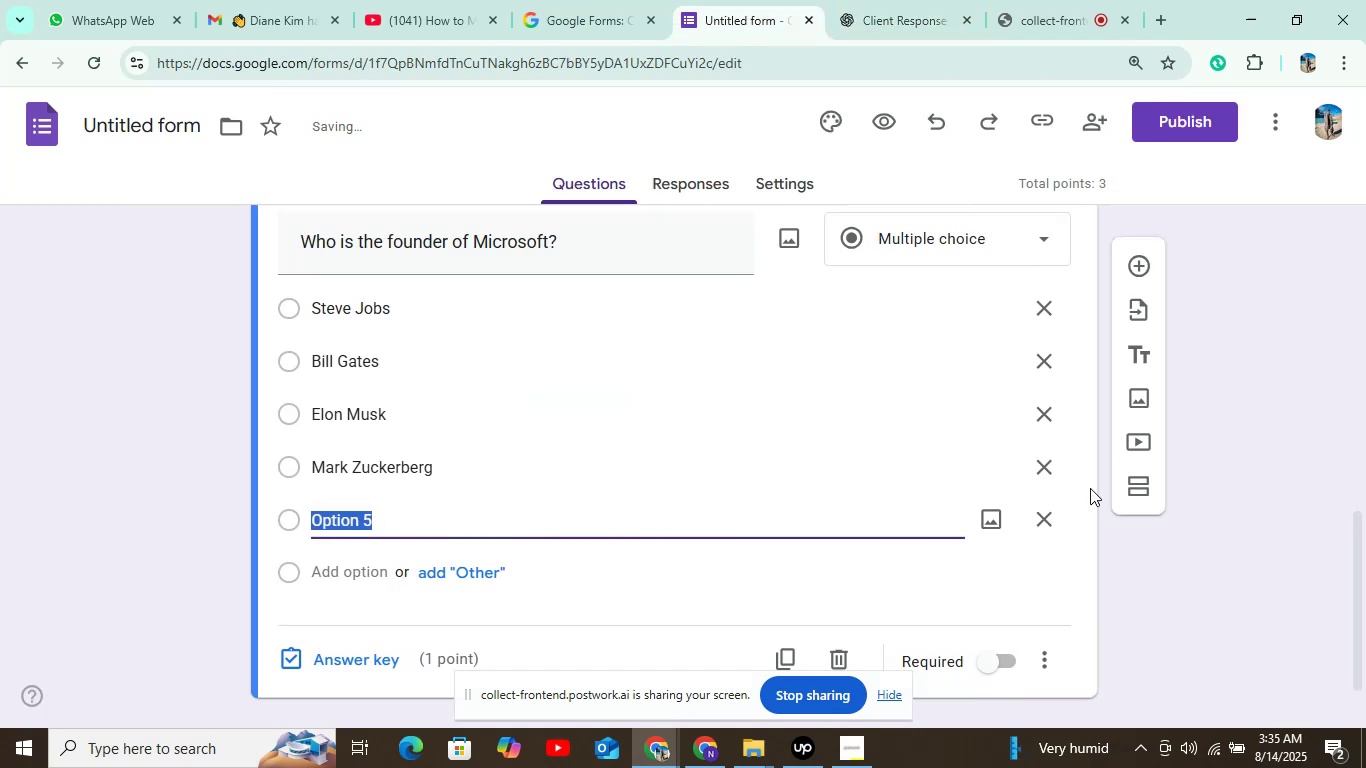 
left_click([1037, 513])
 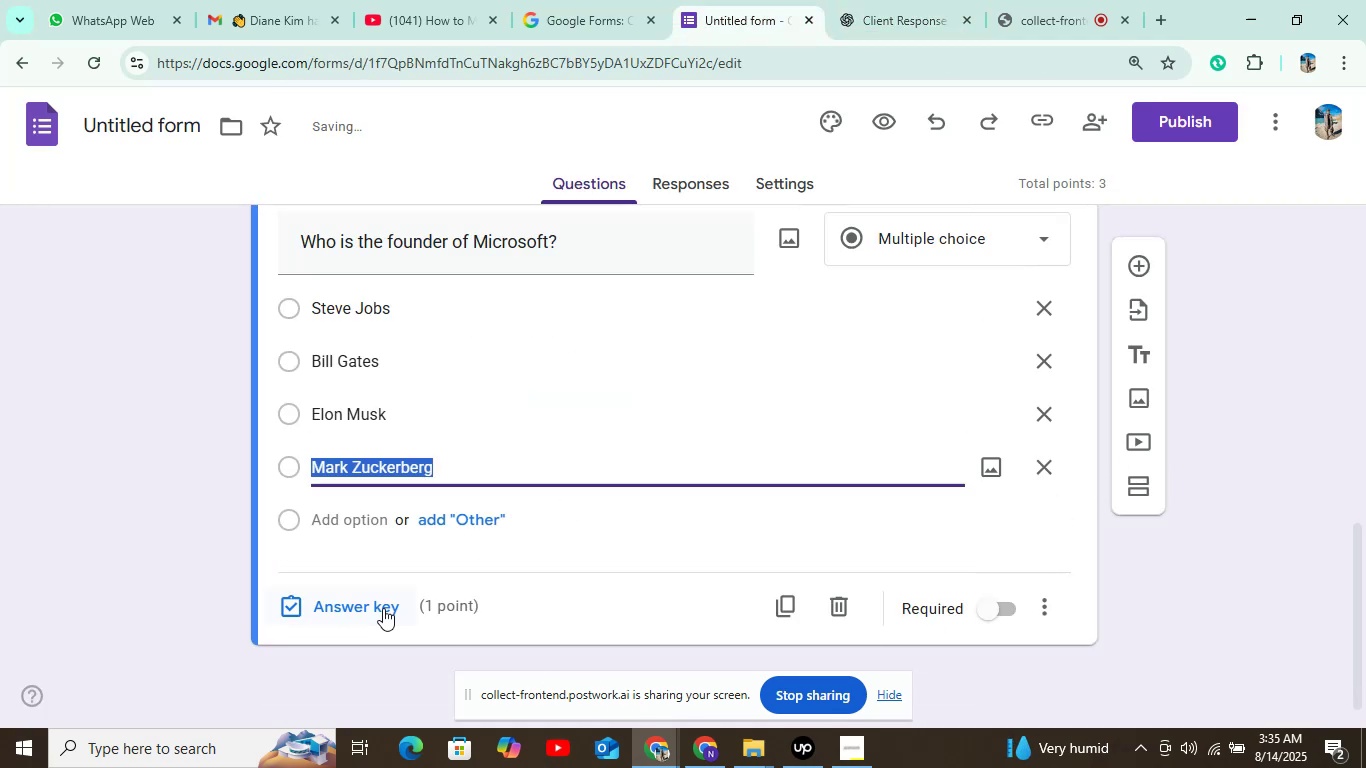 
left_click([378, 597])
 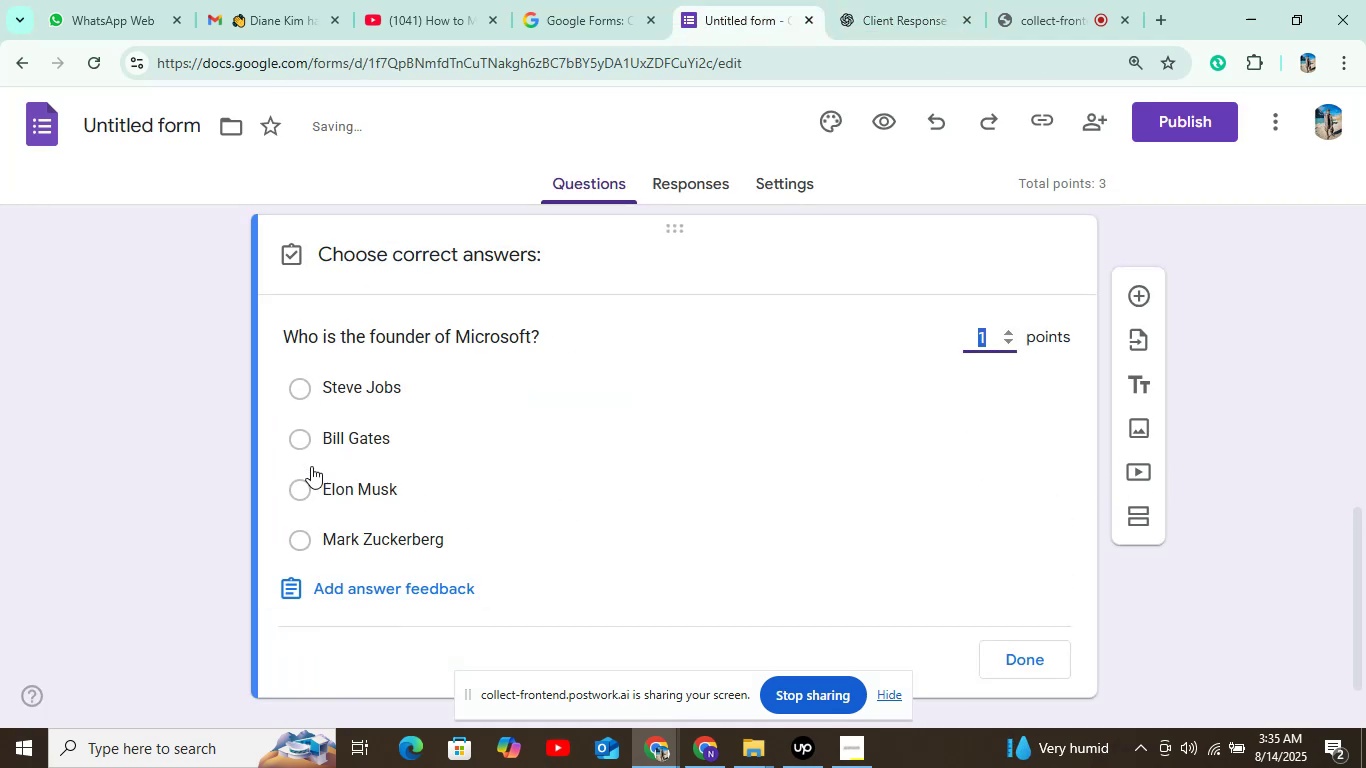 
left_click([316, 439])
 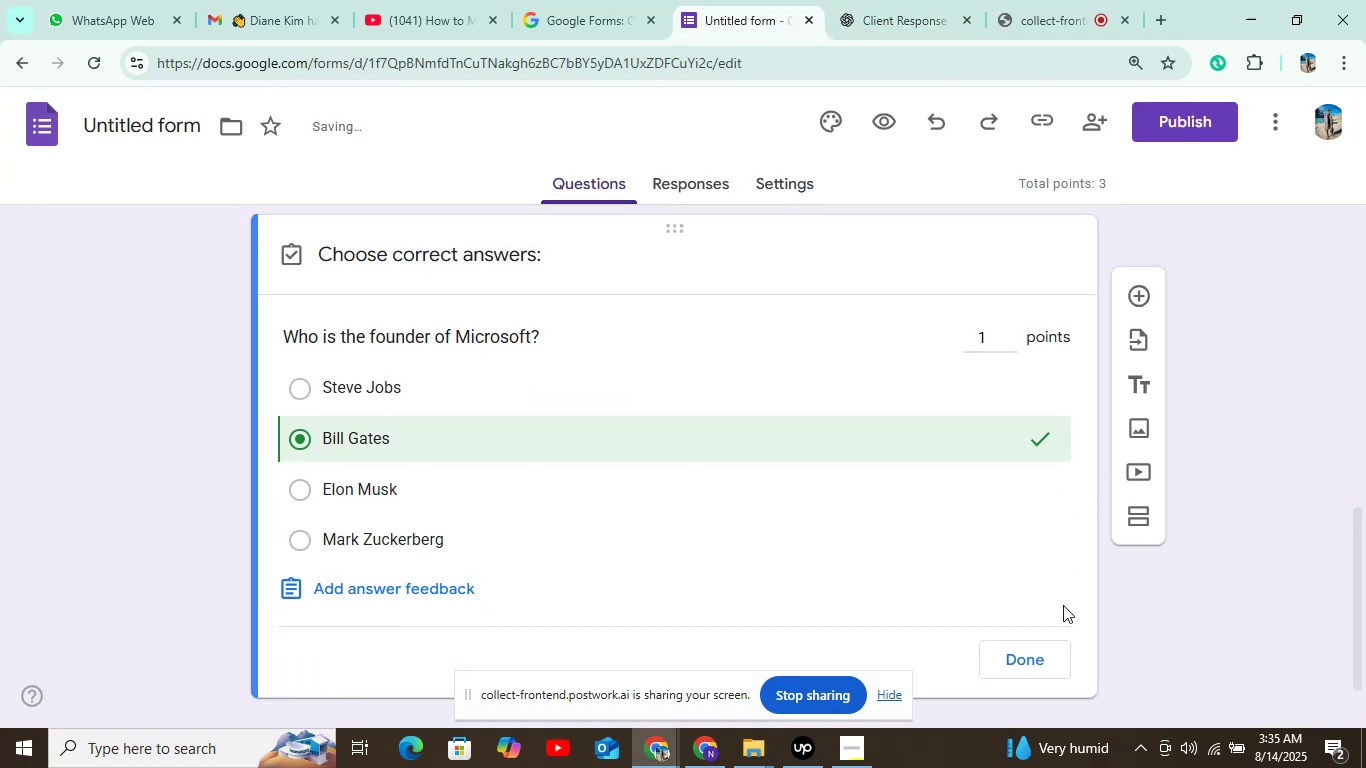 
left_click([1030, 662])
 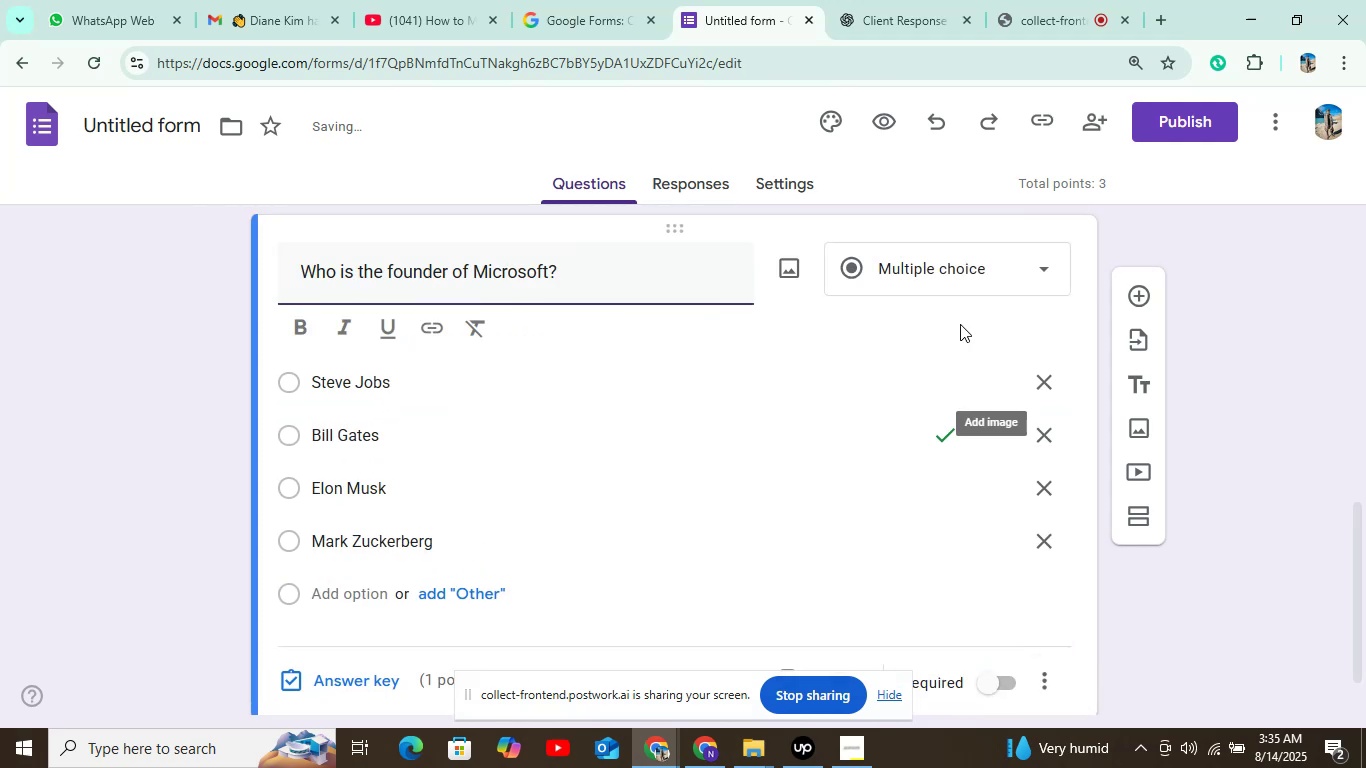 
scroll: coordinate [1074, 541], scroll_direction: down, amount: 3.0
 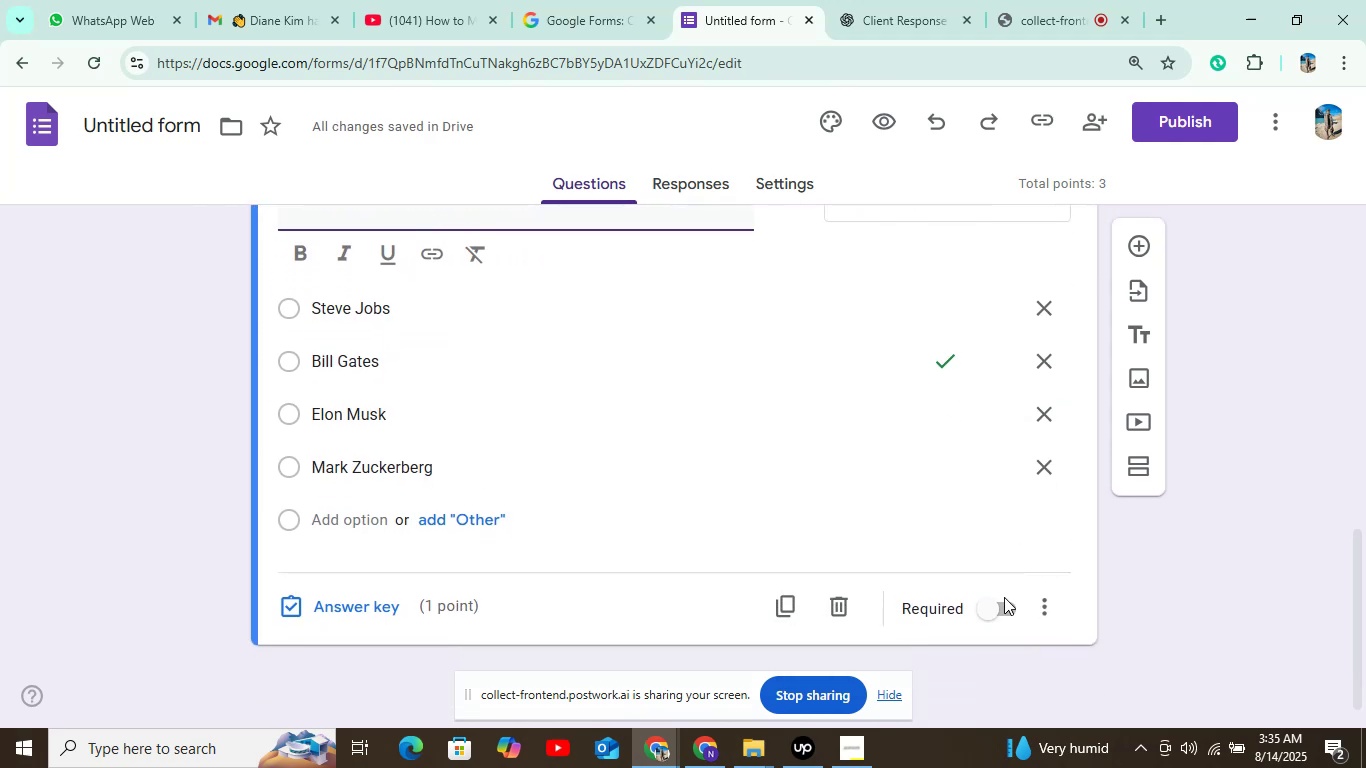 
left_click([990, 615])
 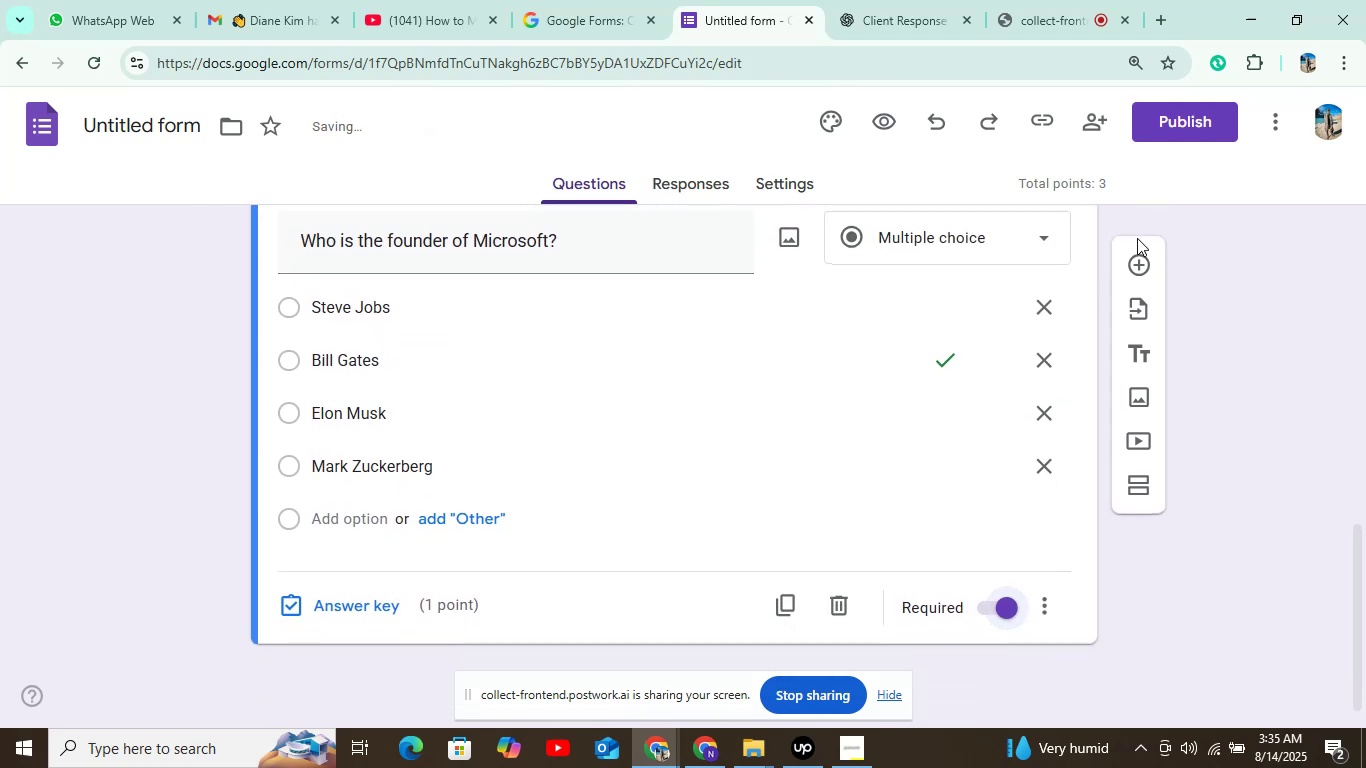 
left_click([1137, 283])
 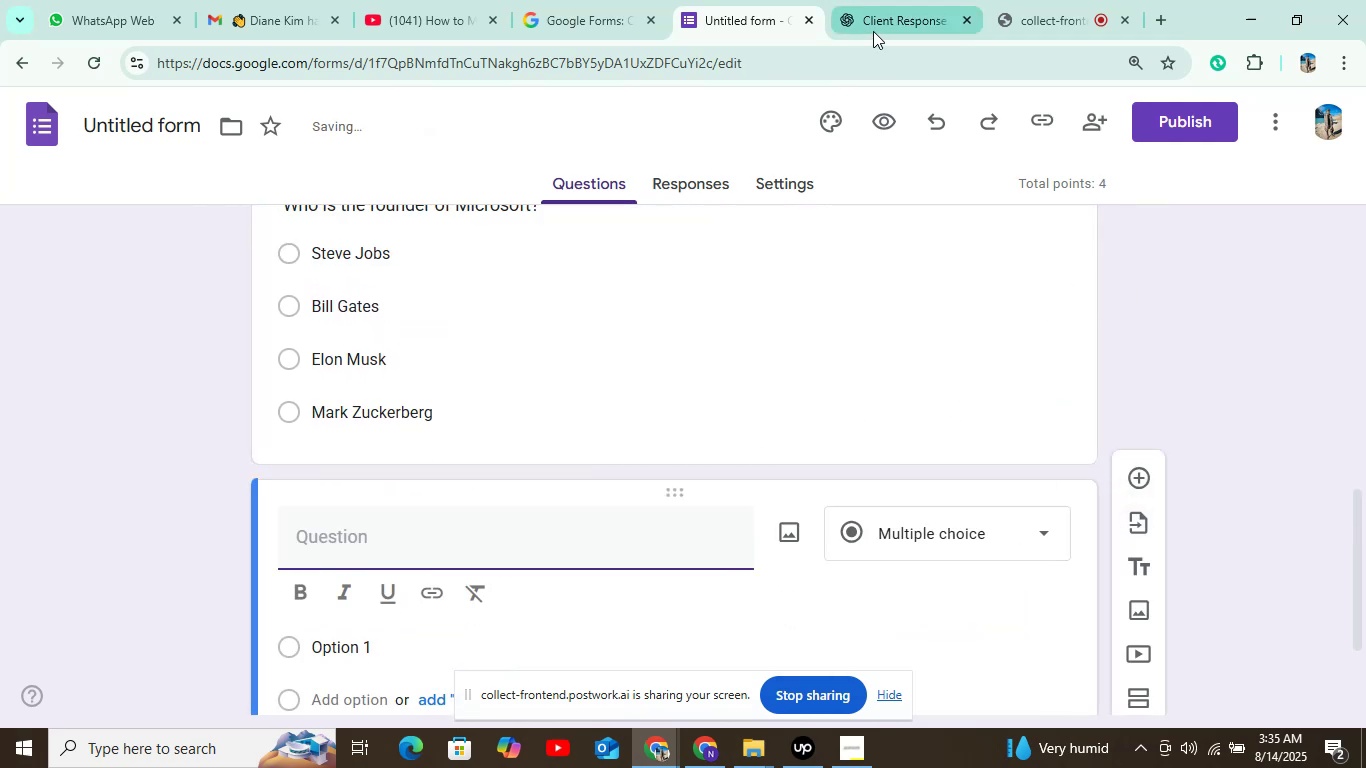 
left_click([894, 17])
 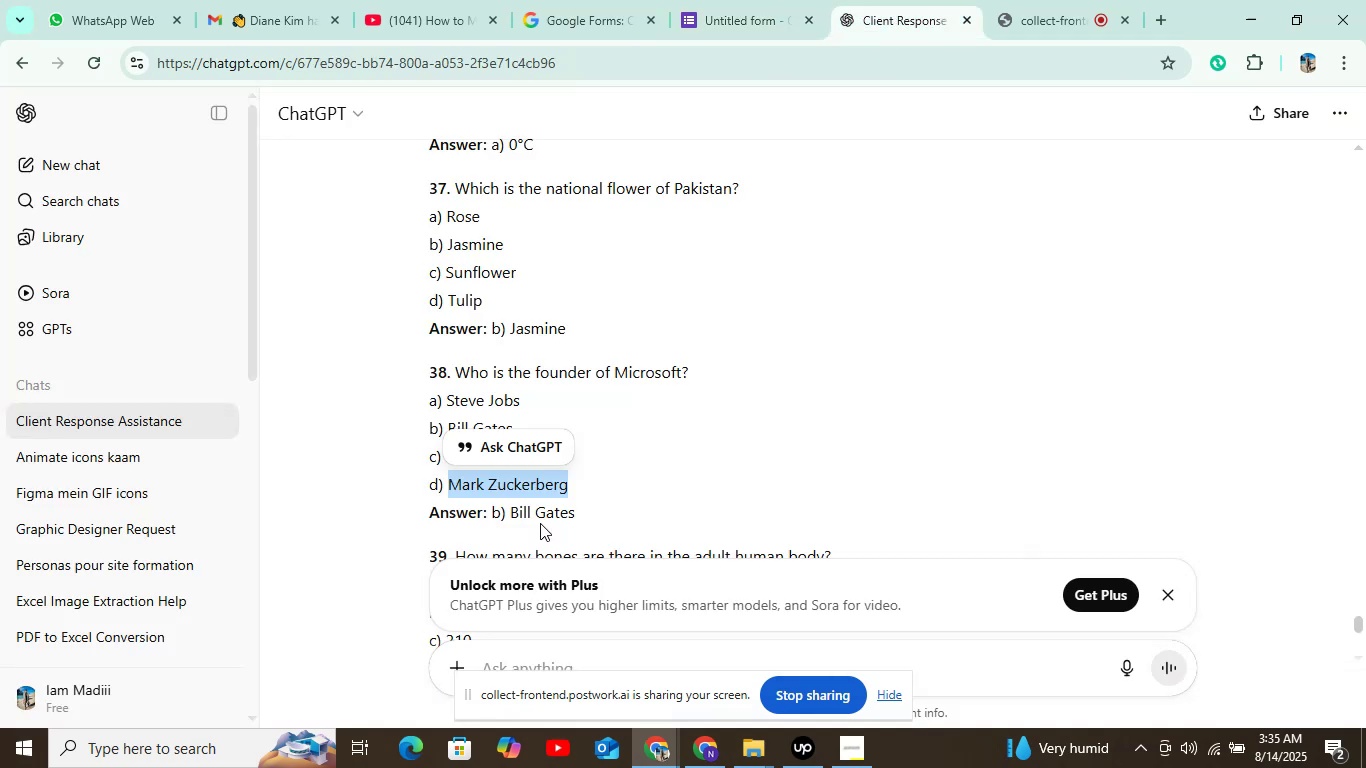 
scroll: coordinate [540, 523], scroll_direction: down, amount: 2.0
 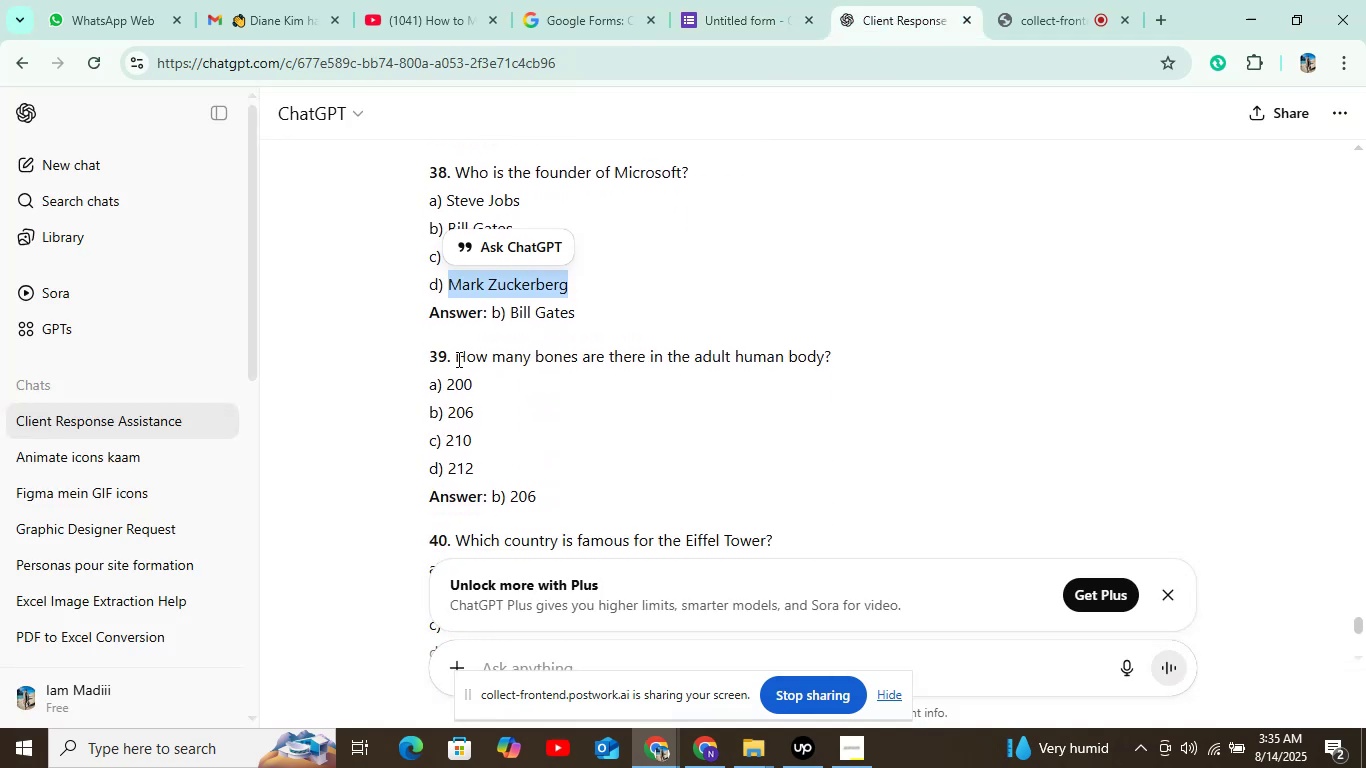 
left_click_drag(start_coordinate=[457, 359], to_coordinate=[850, 366])
 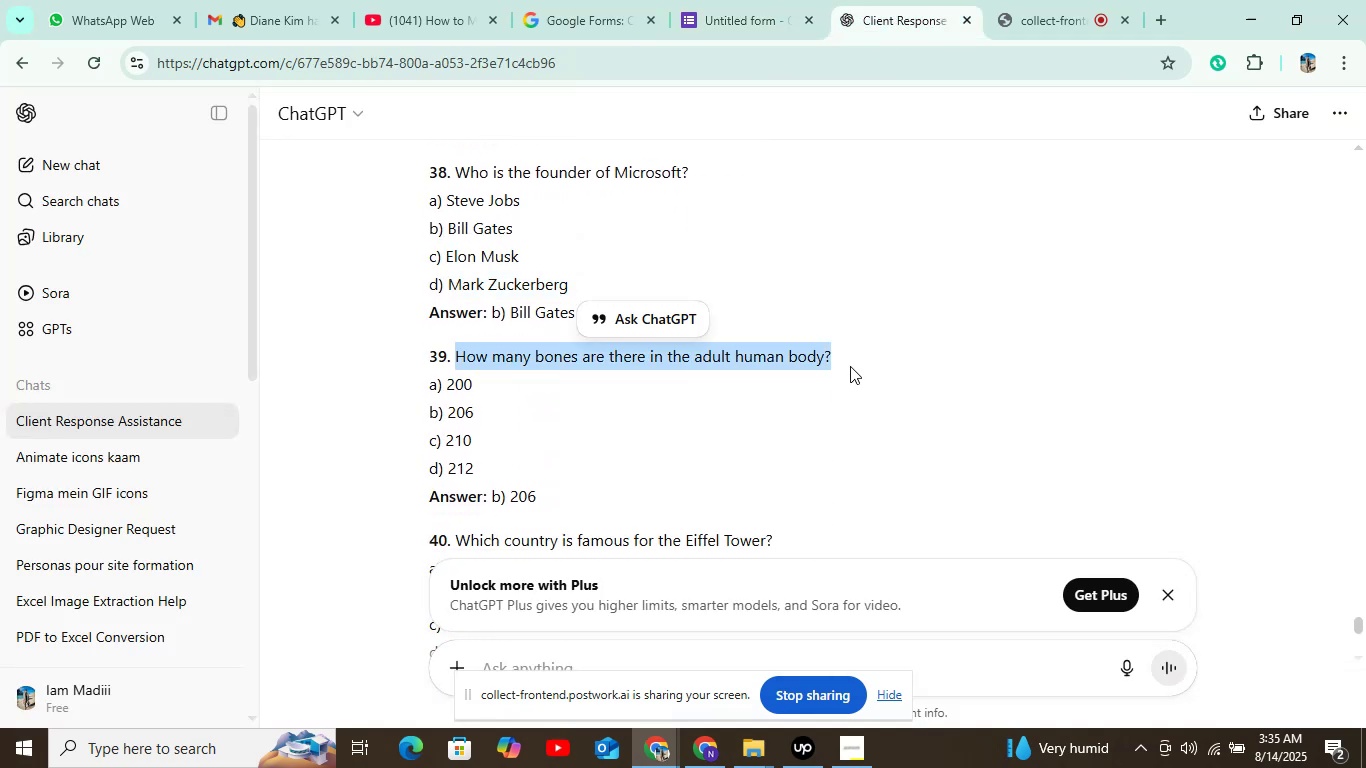 
key(Control+C)
 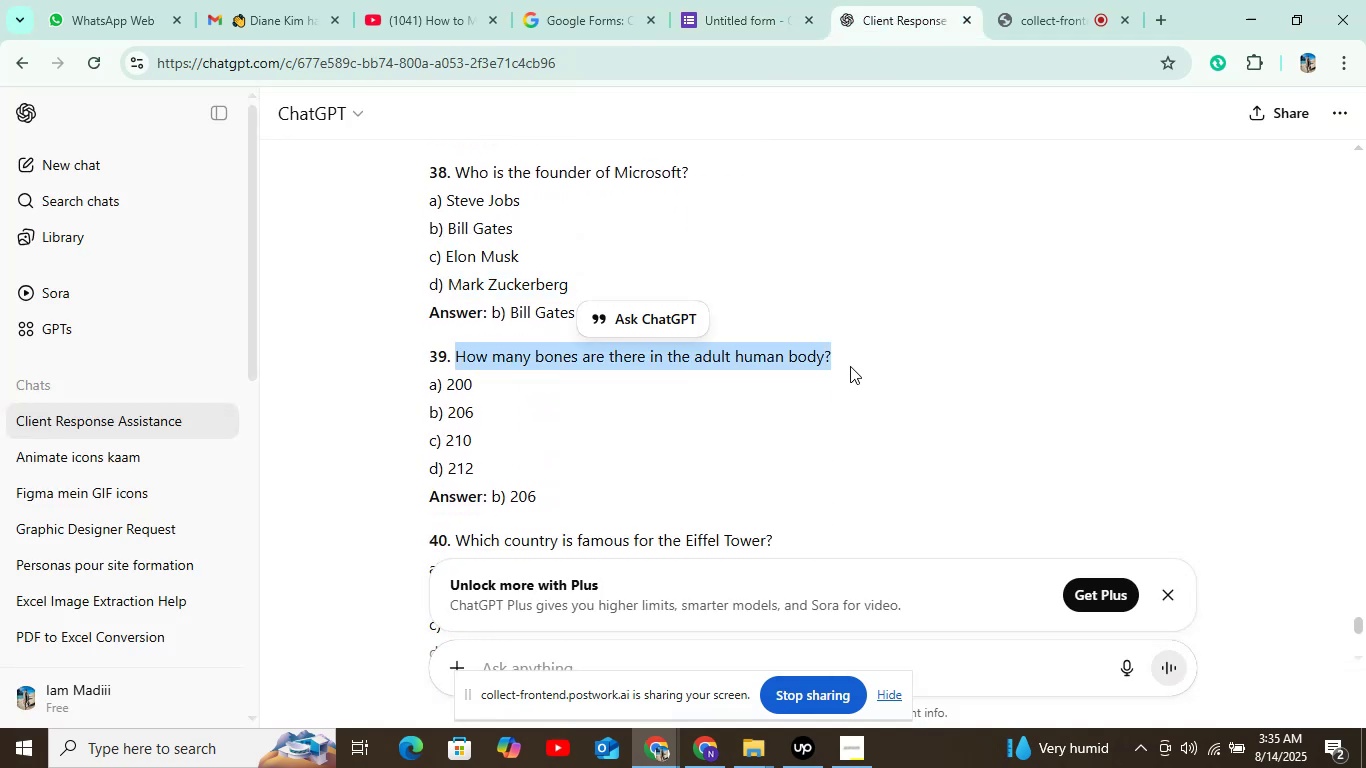 
key(Control+C)
 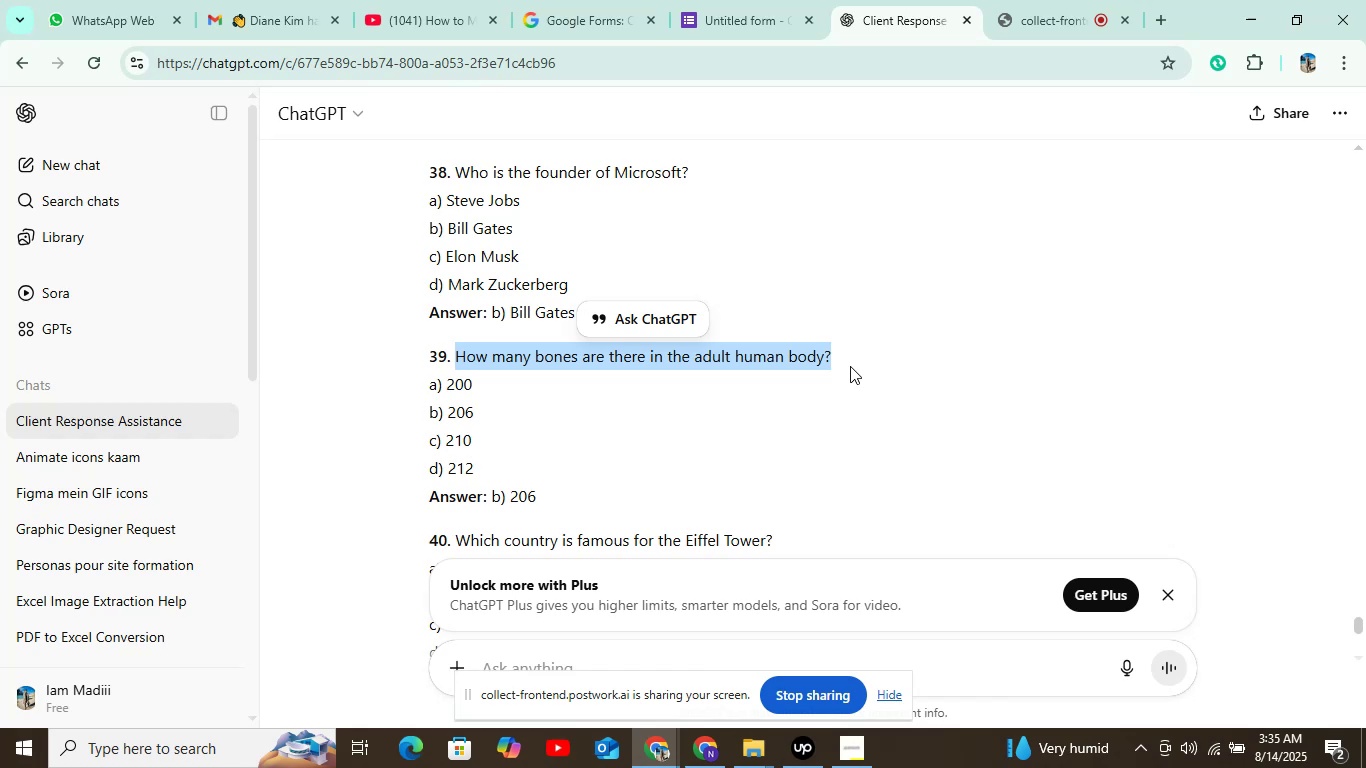 
key(Control+C)
 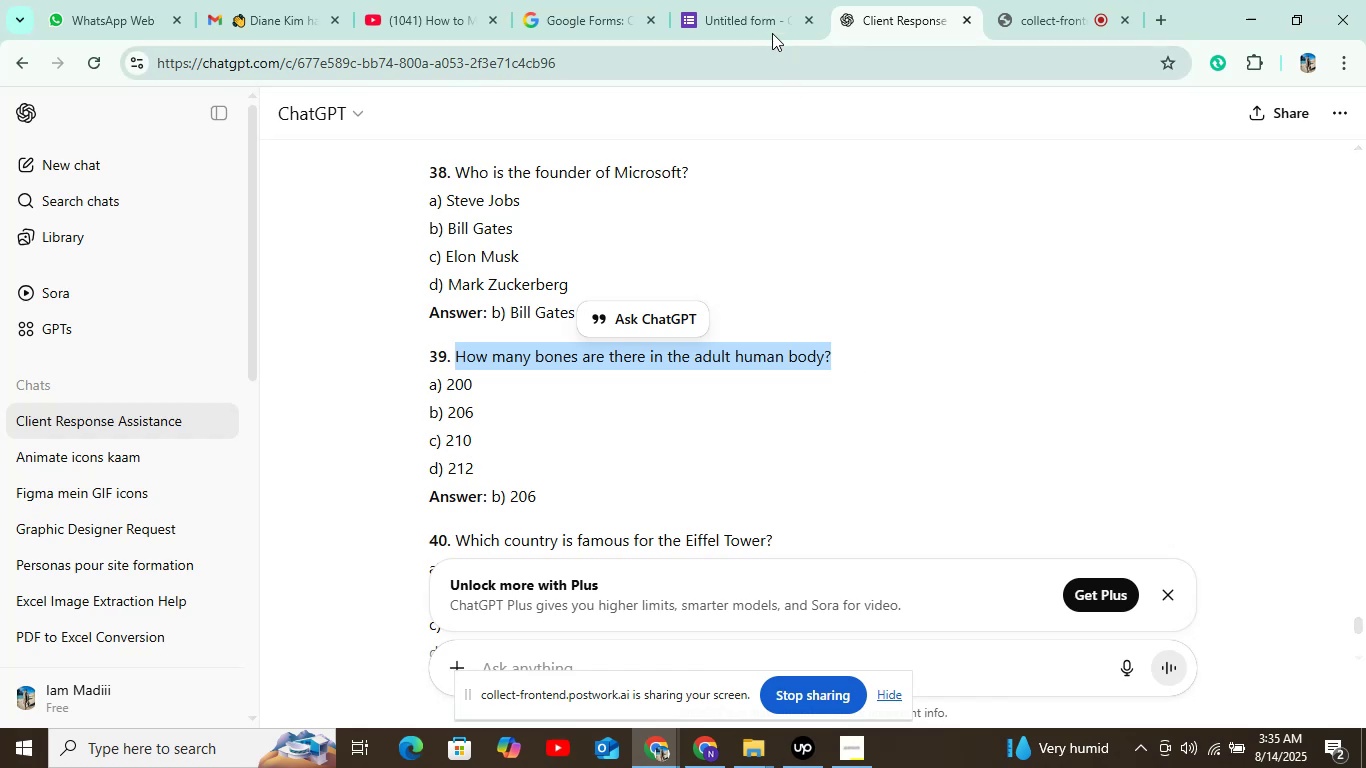 
left_click([762, 23])
 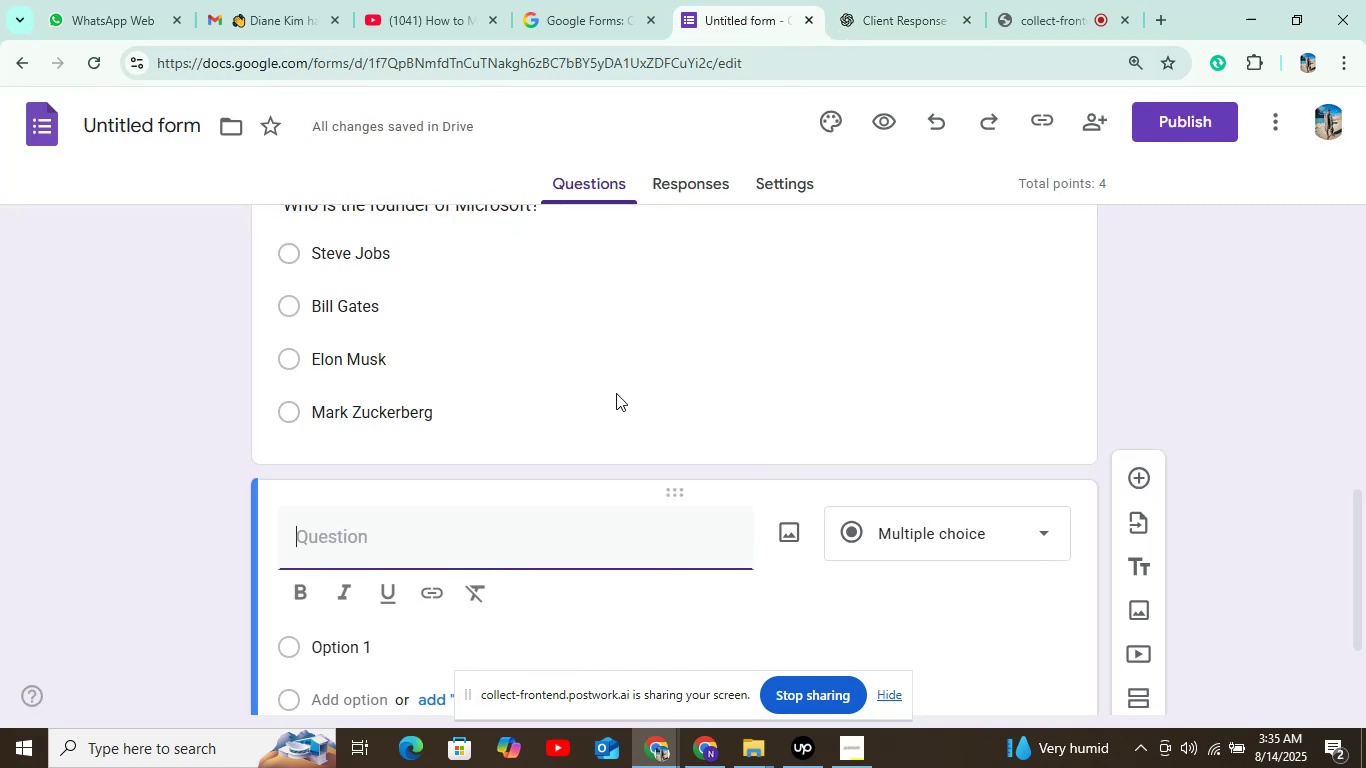 
key(Control+V)
 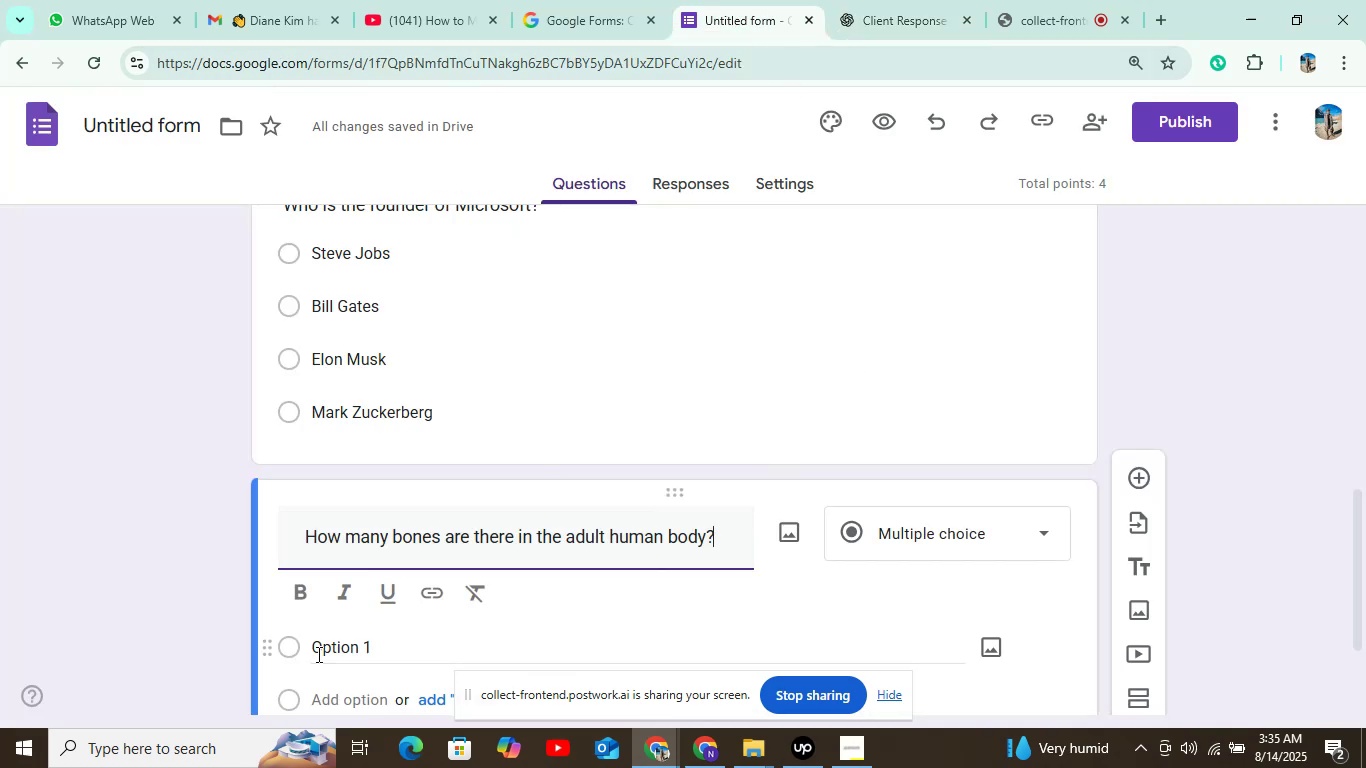 
left_click([317, 654])
 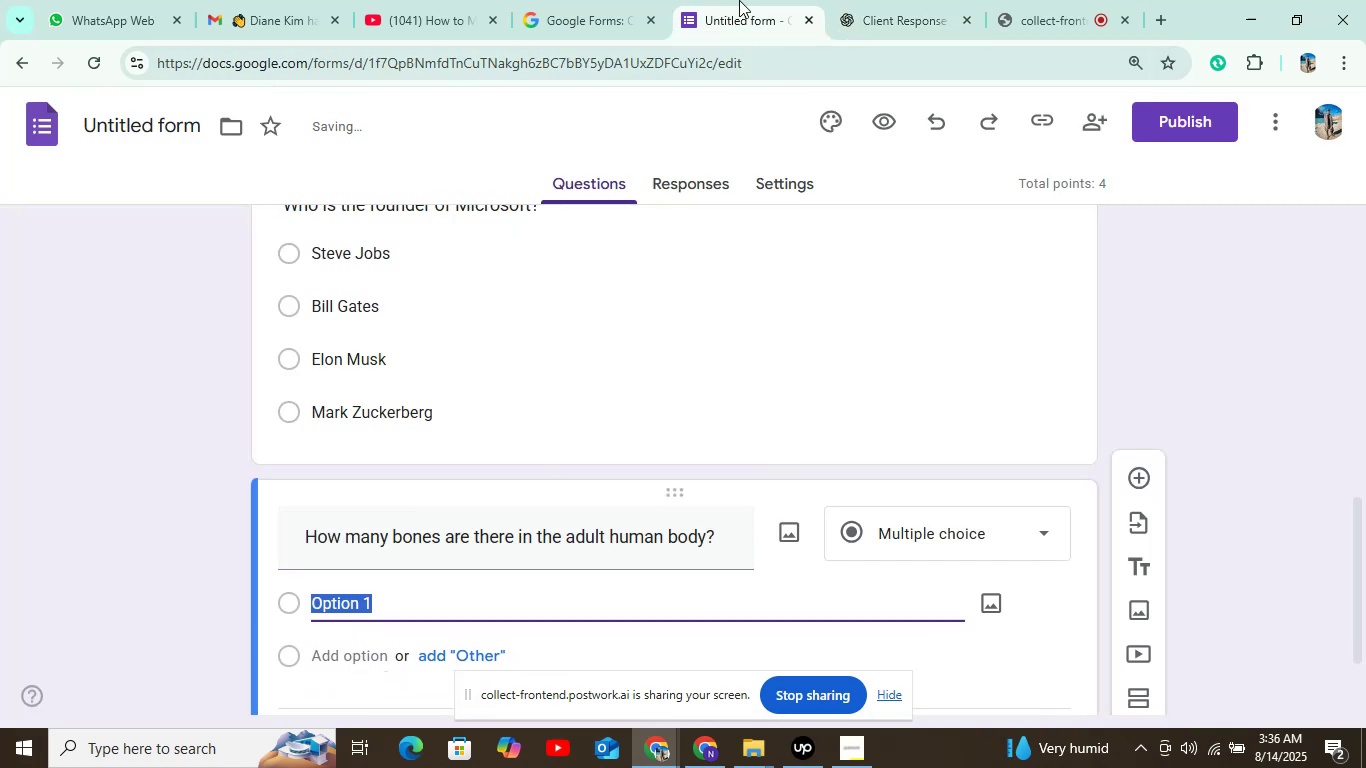 
left_click([849, 0])
 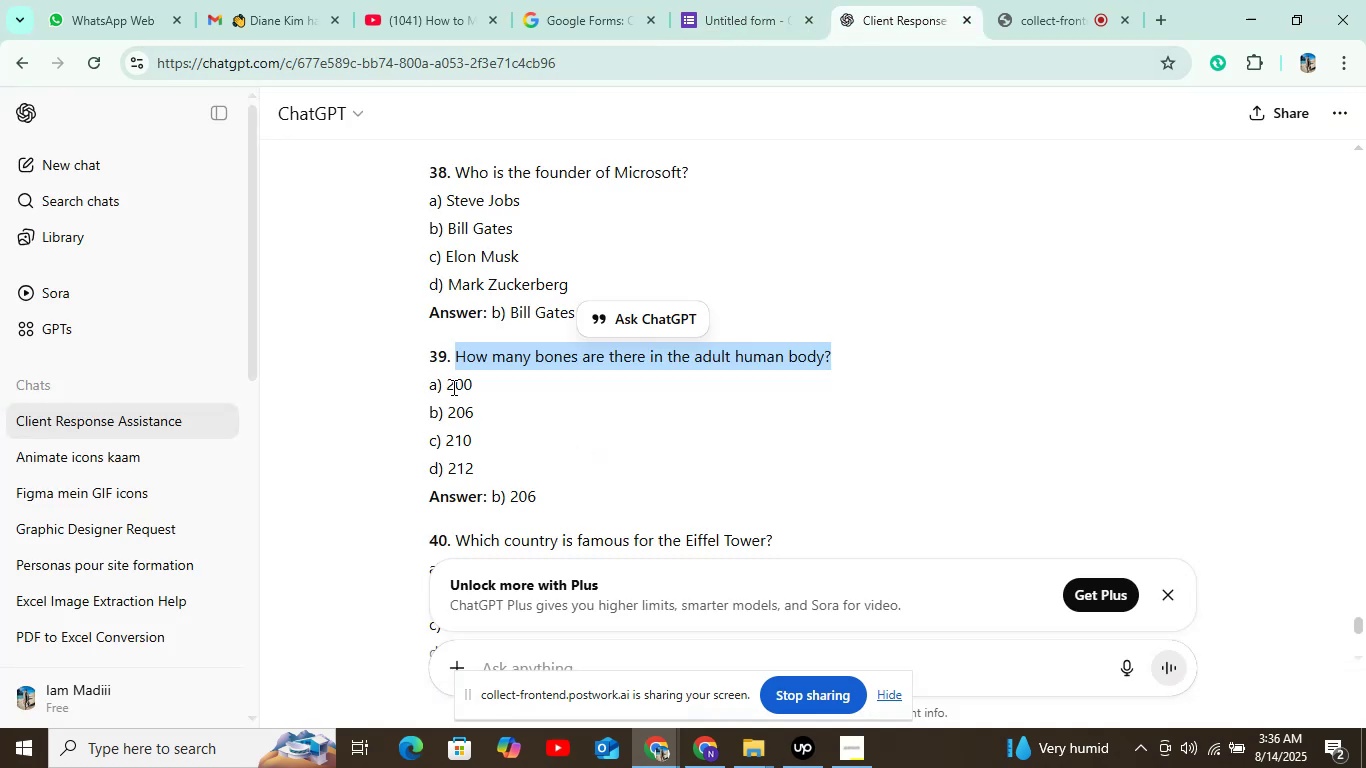 
left_click([458, 383])
 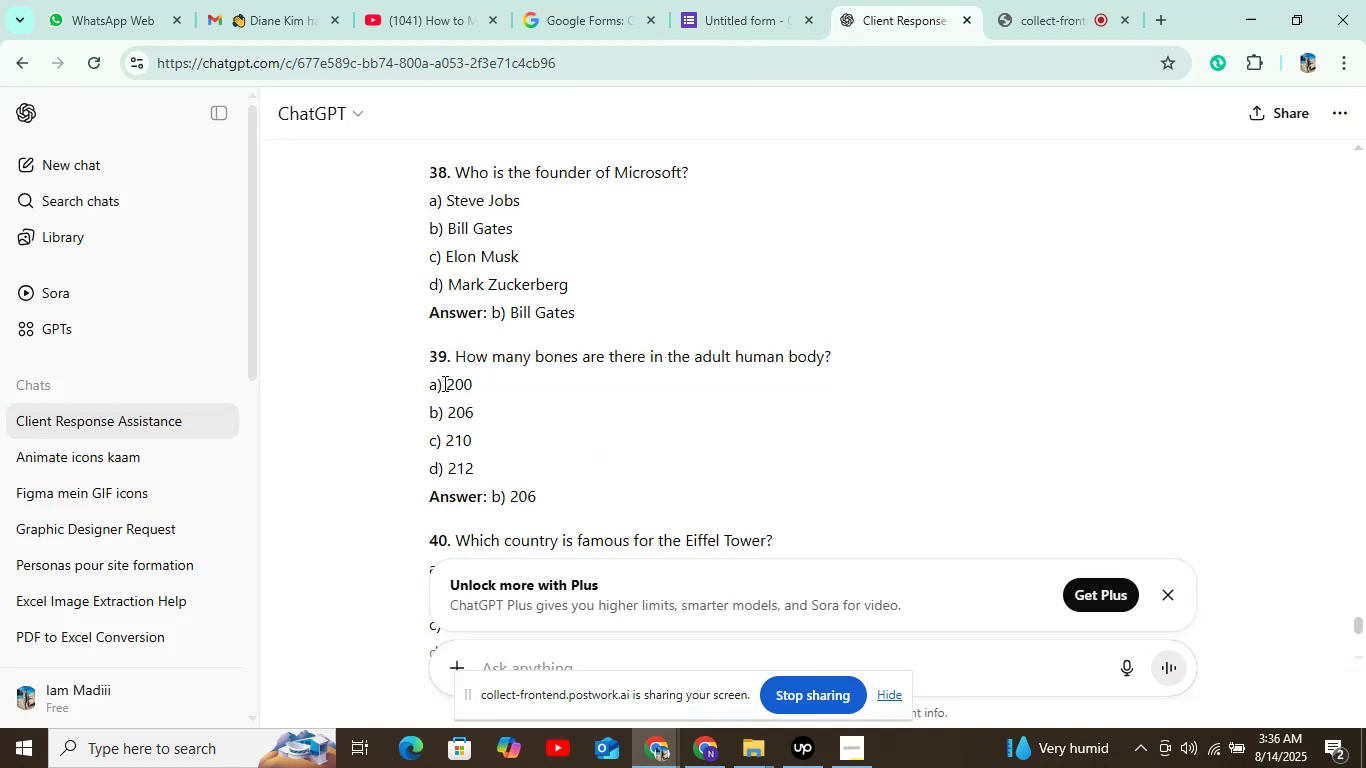 
left_click_drag(start_coordinate=[450, 382], to_coordinate=[485, 382])
 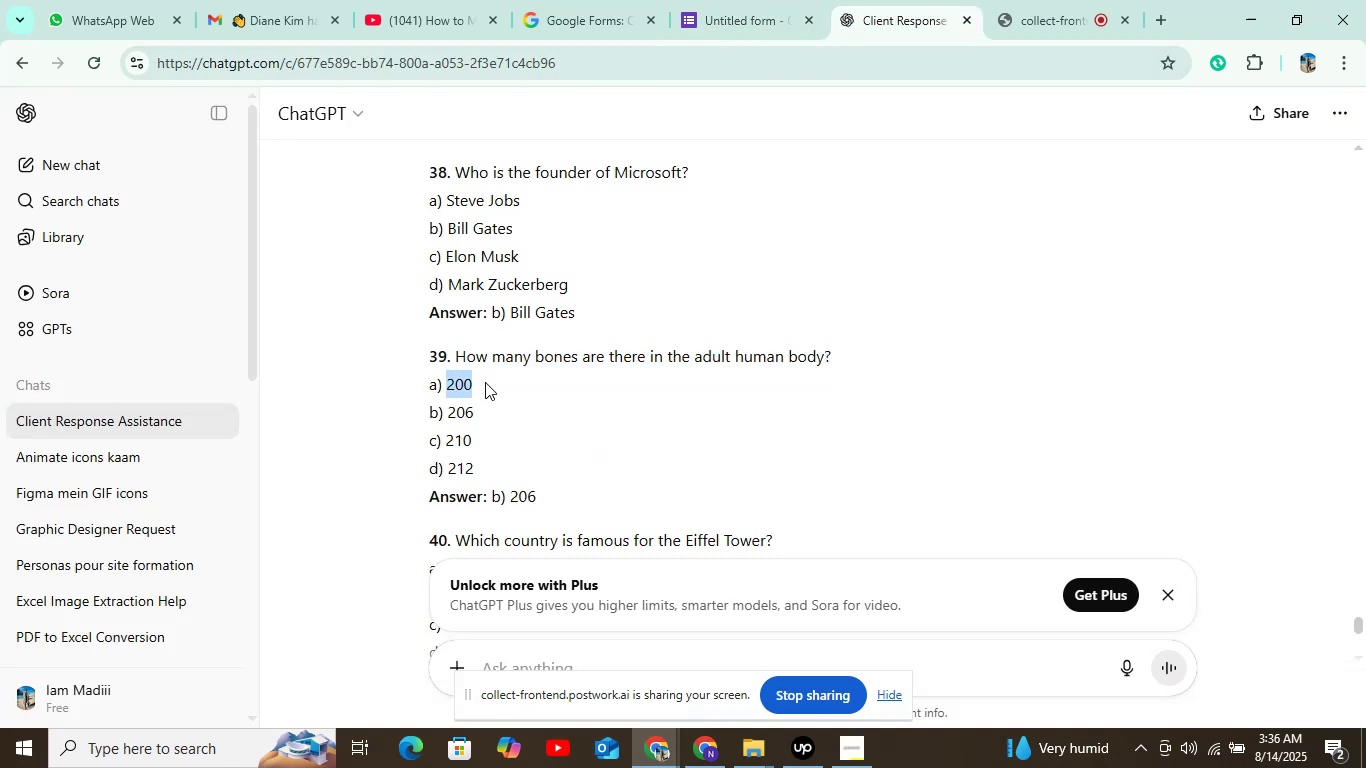 
key(Control+C)
 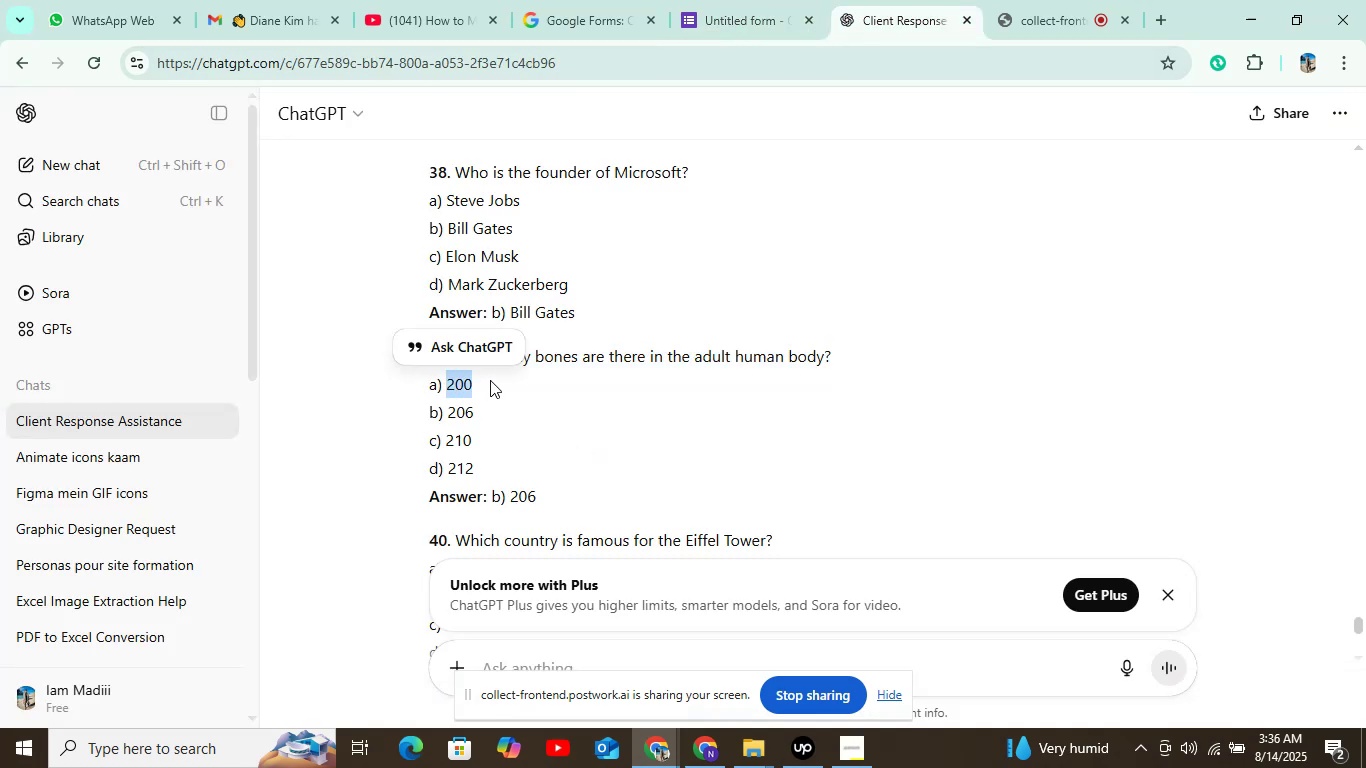 
key(Control+C)
 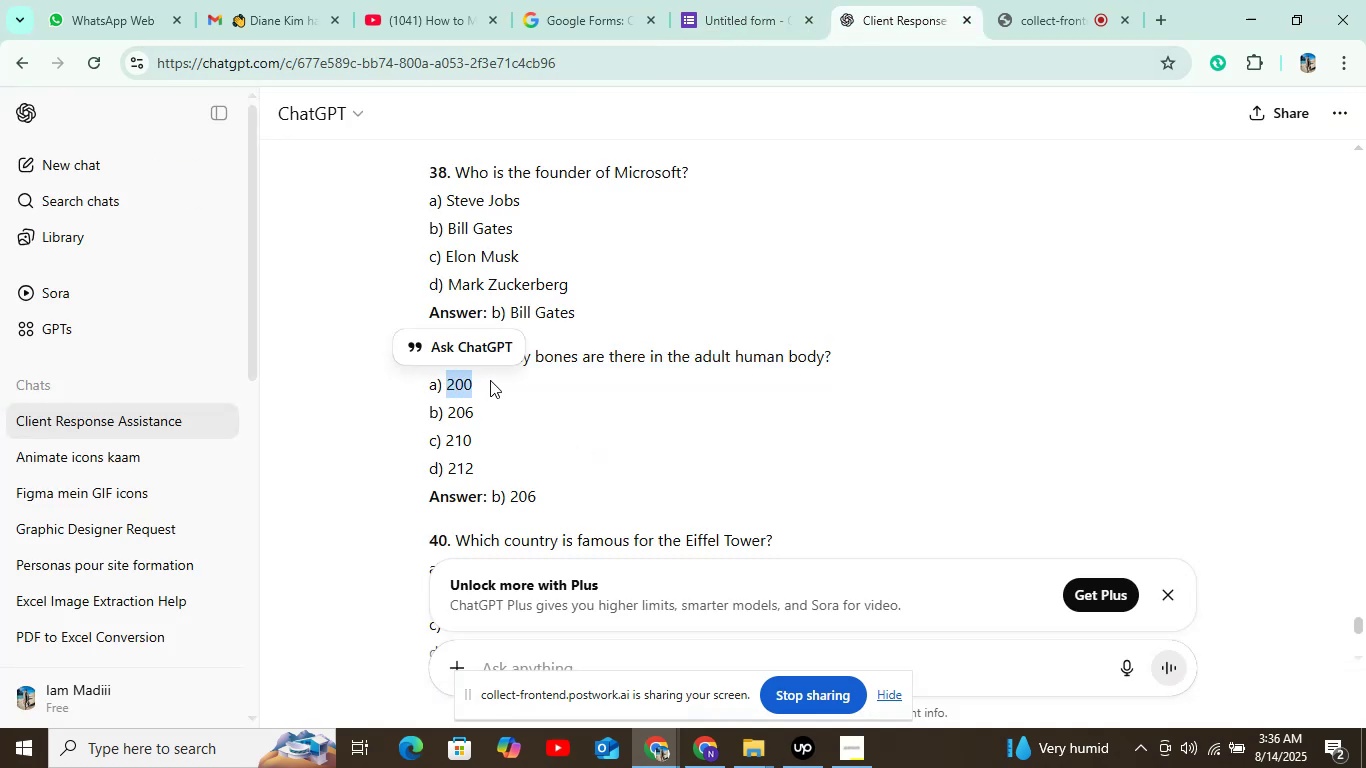 
key(Control+C)
 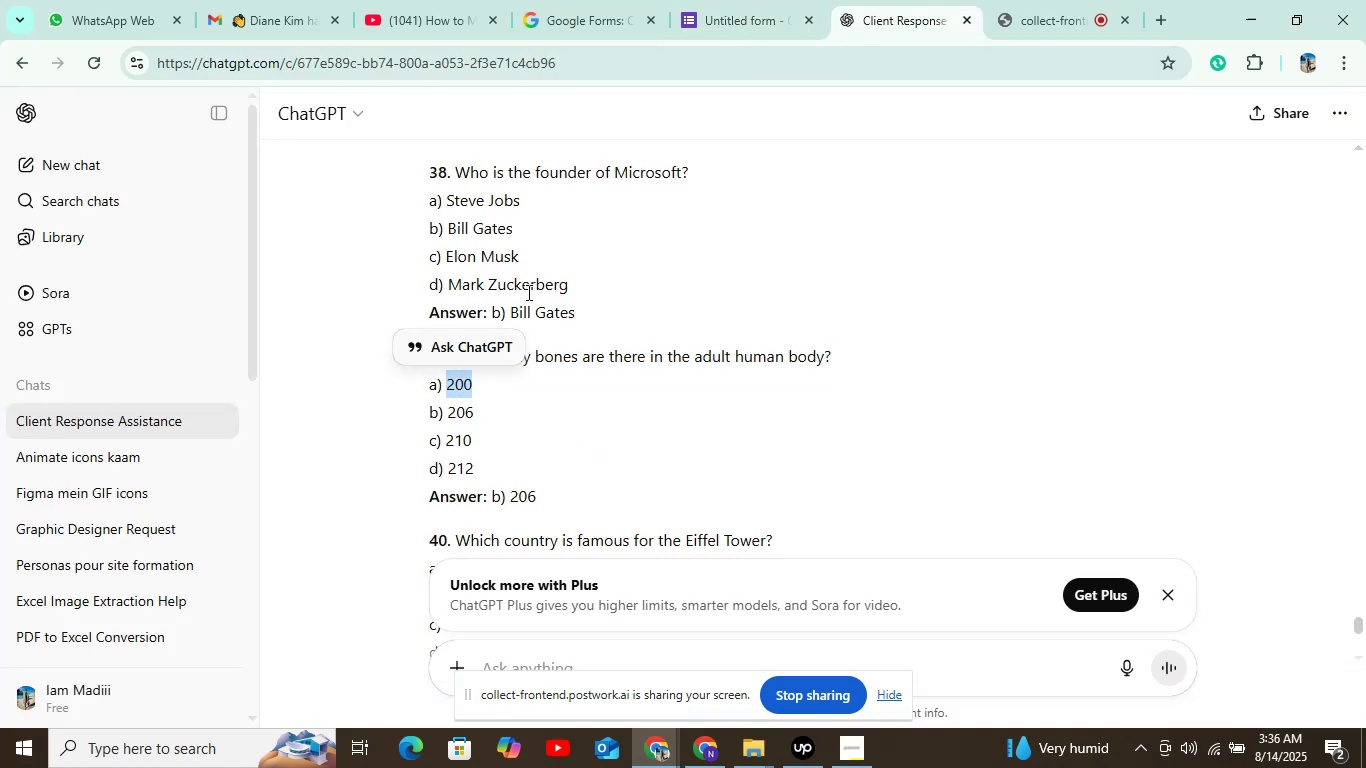 
key(Control+C)
 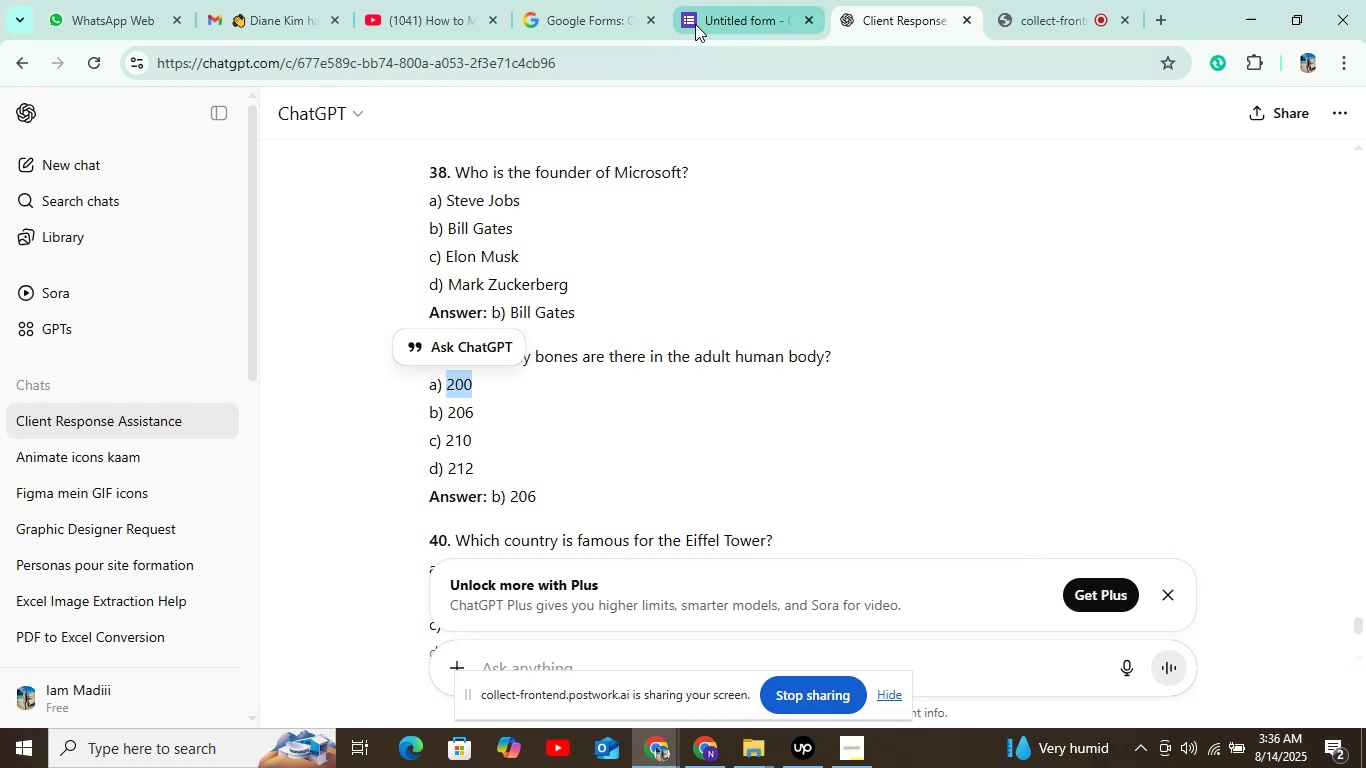 
left_click([702, 18])
 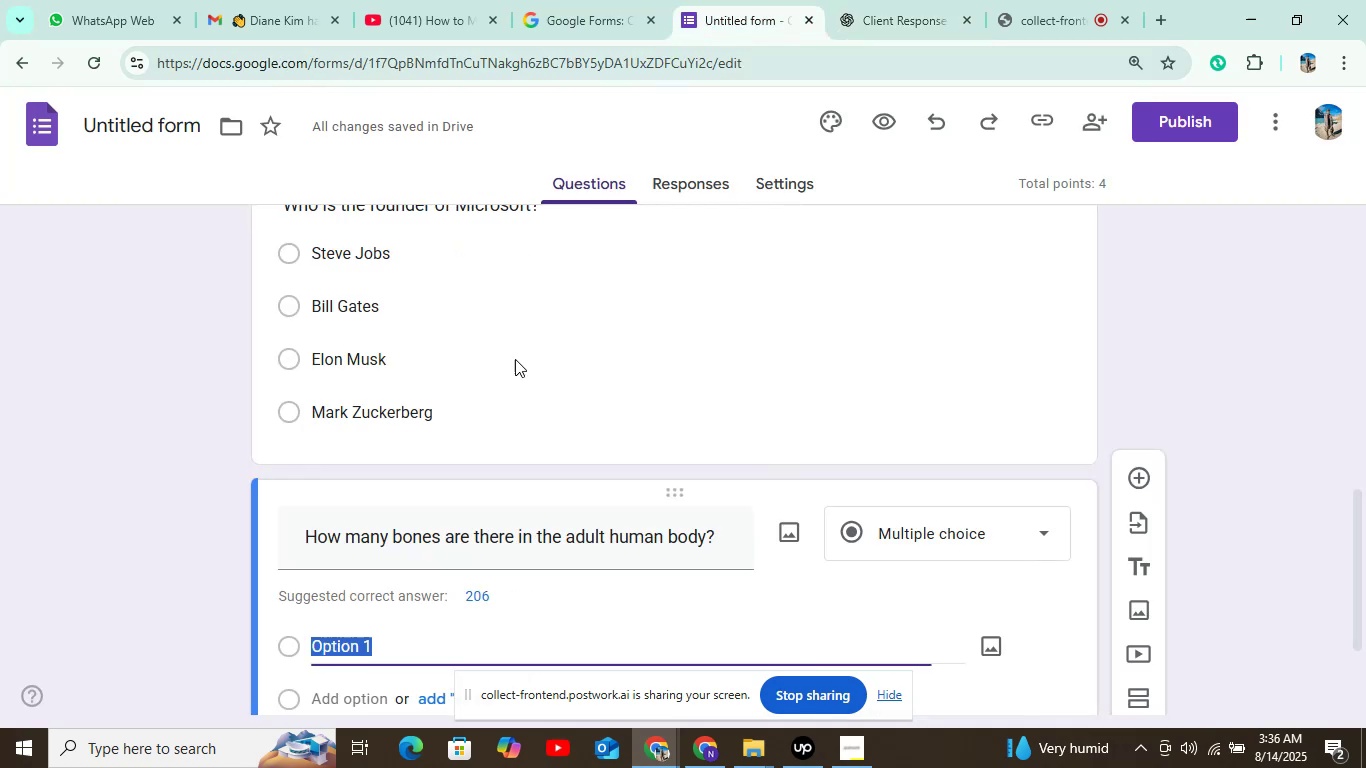 
key(Control+V)
 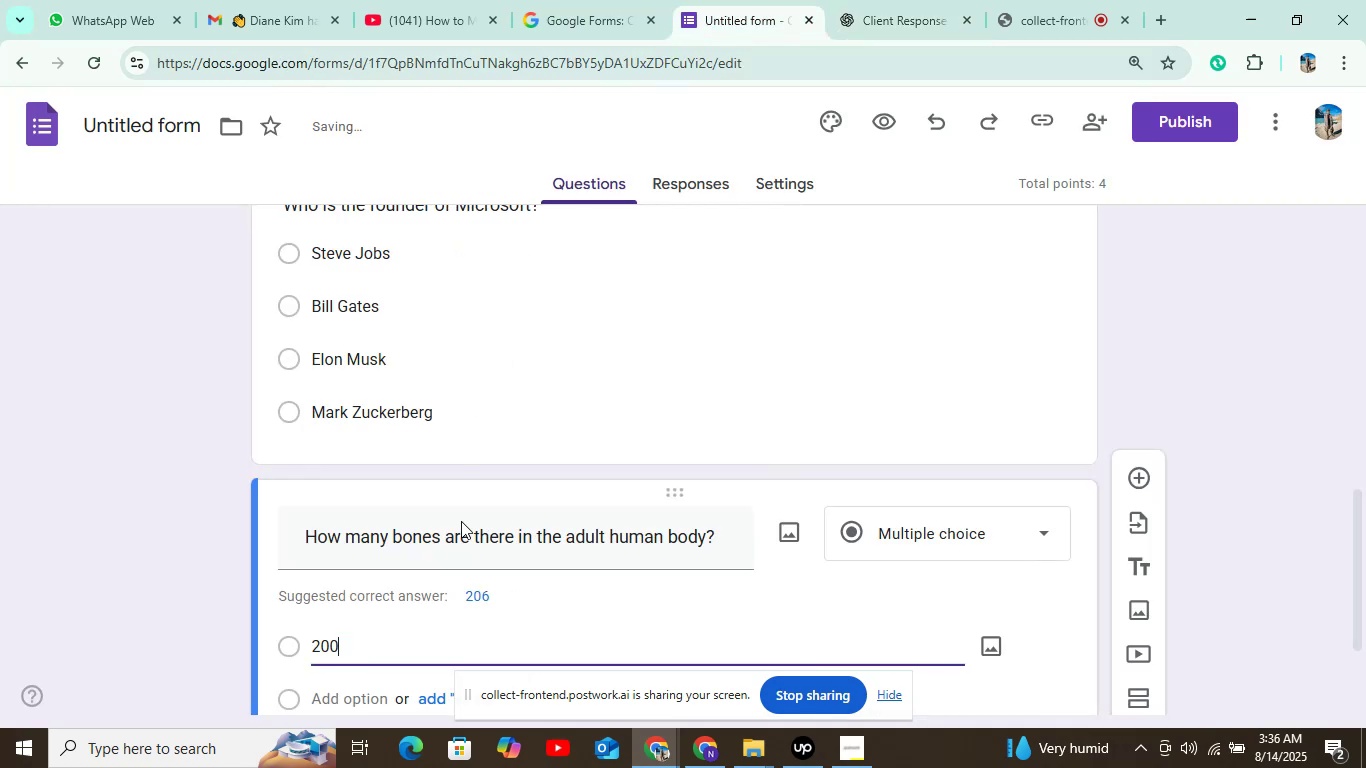 
scroll: coordinate [457, 536], scroll_direction: down, amount: 3.0
 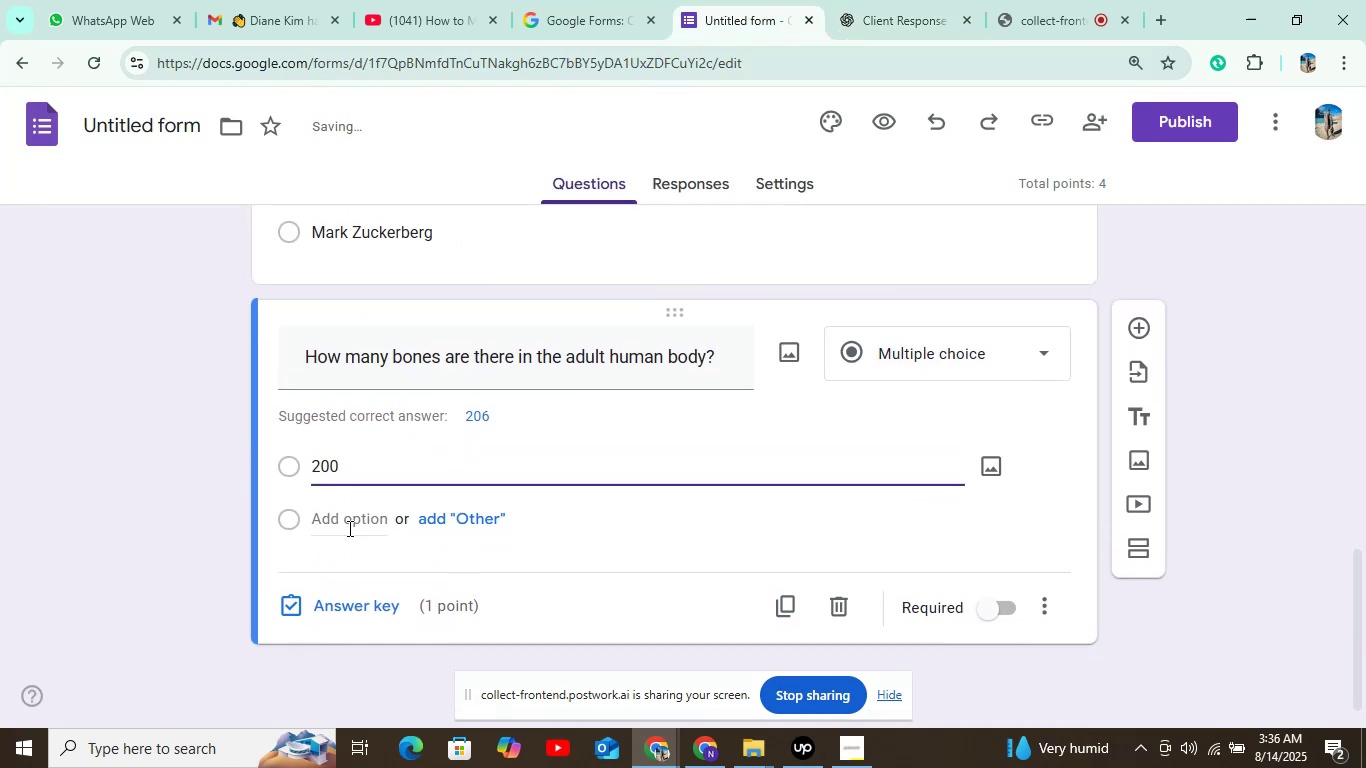 
left_click([335, 526])
 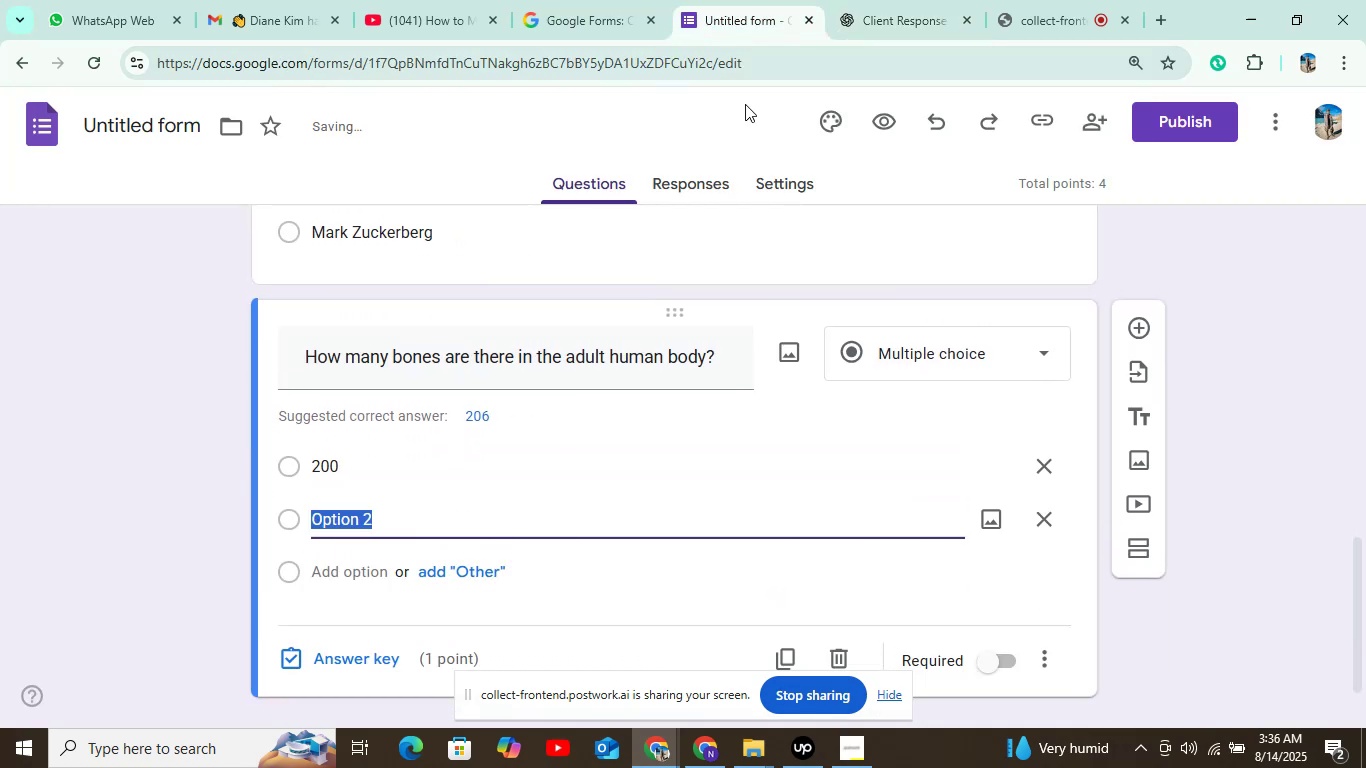 
left_click([909, 15])
 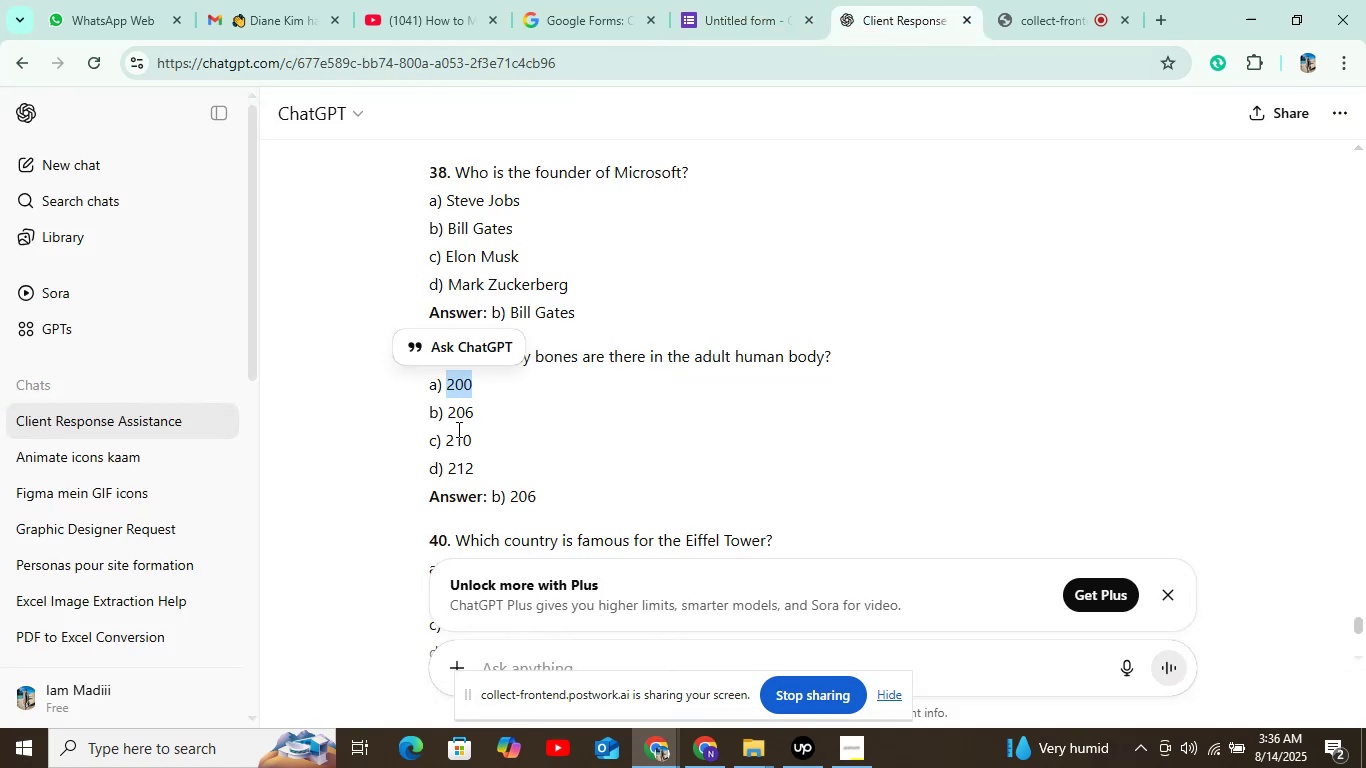 
left_click_drag(start_coordinate=[452, 414], to_coordinate=[481, 418])
 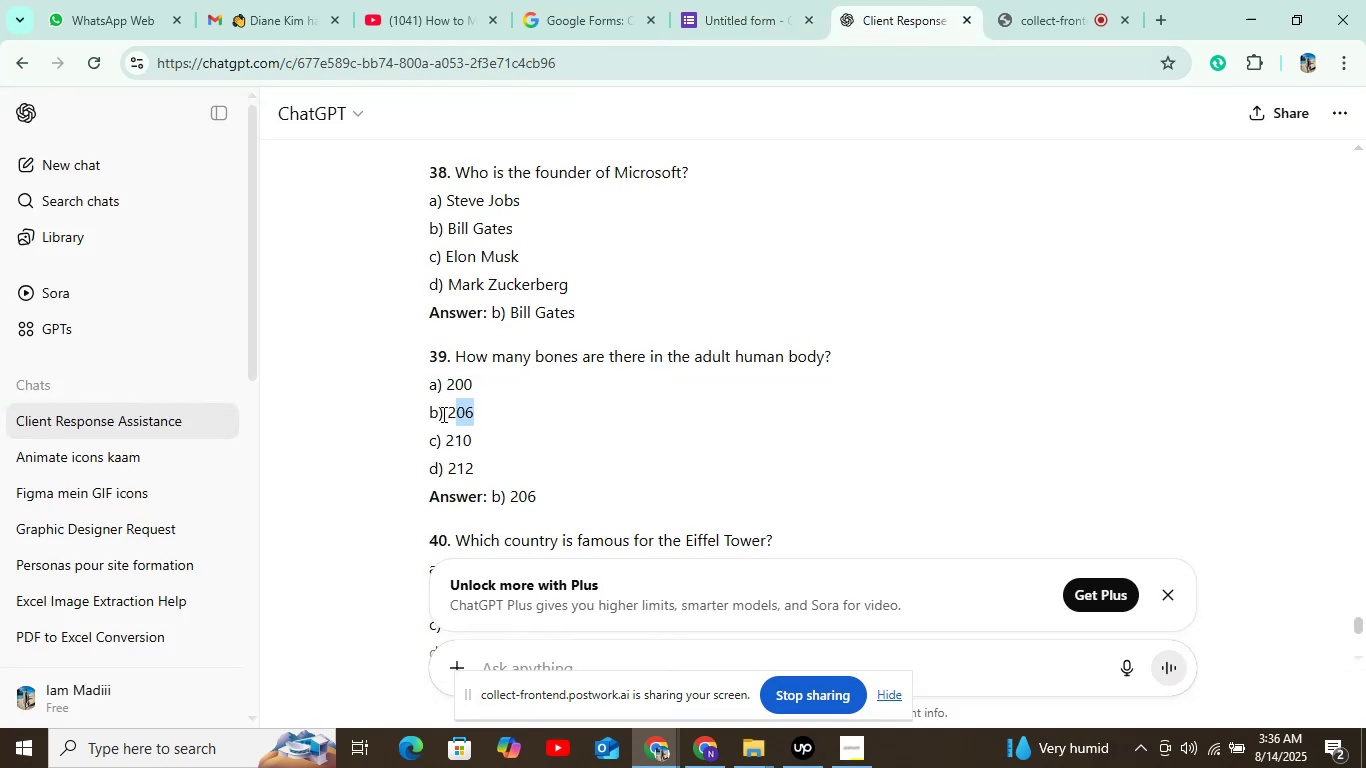 
left_click_drag(start_coordinate=[444, 412], to_coordinate=[519, 417])
 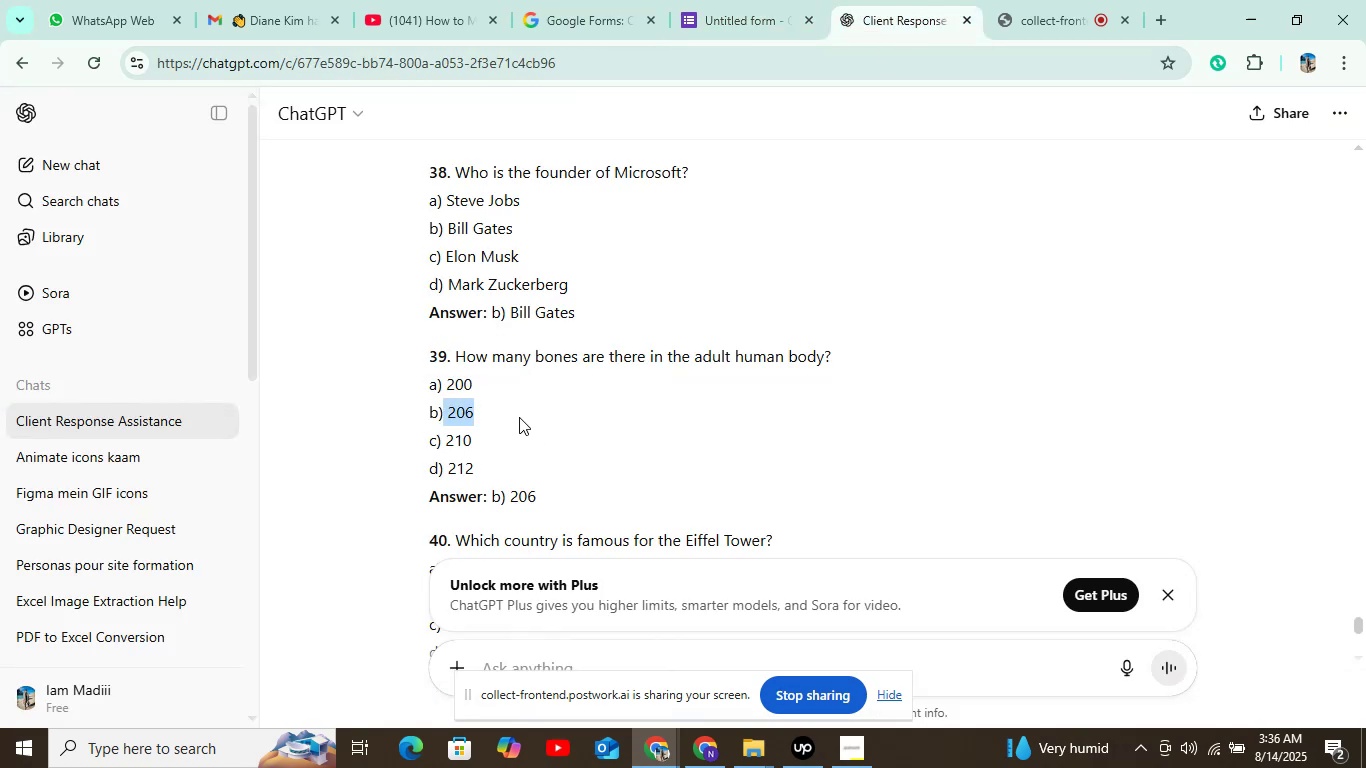 
hold_key(key=ControlLeft, duration=0.71)
 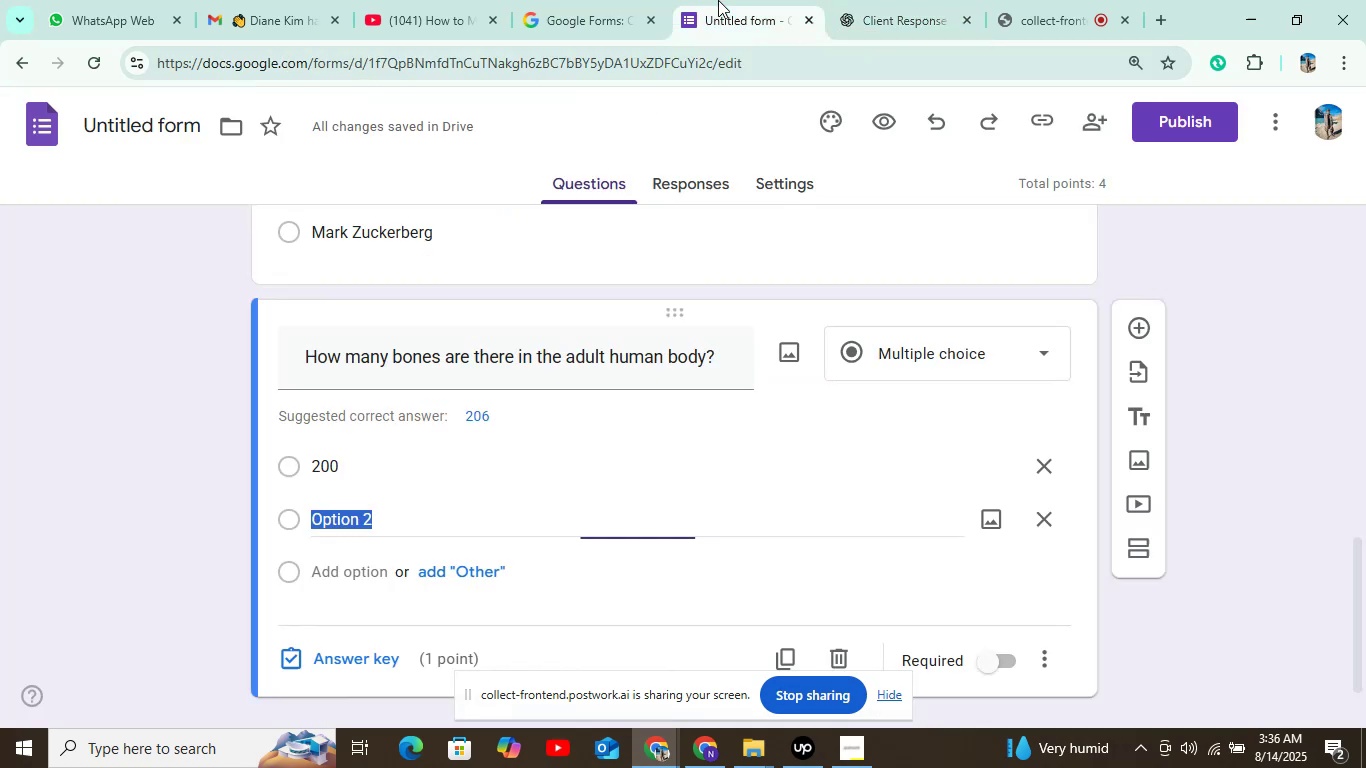 
hold_key(key=C, duration=0.31)
 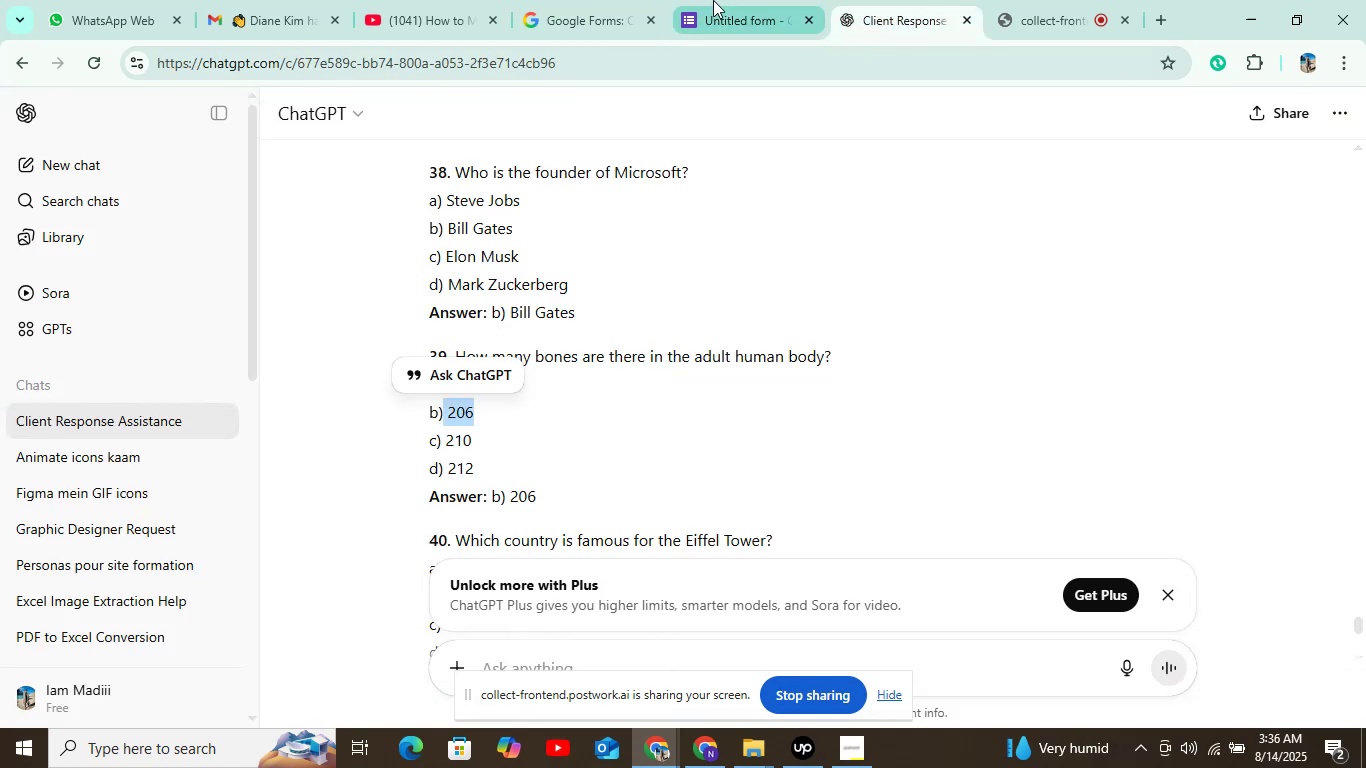 
left_click([718, 0])
 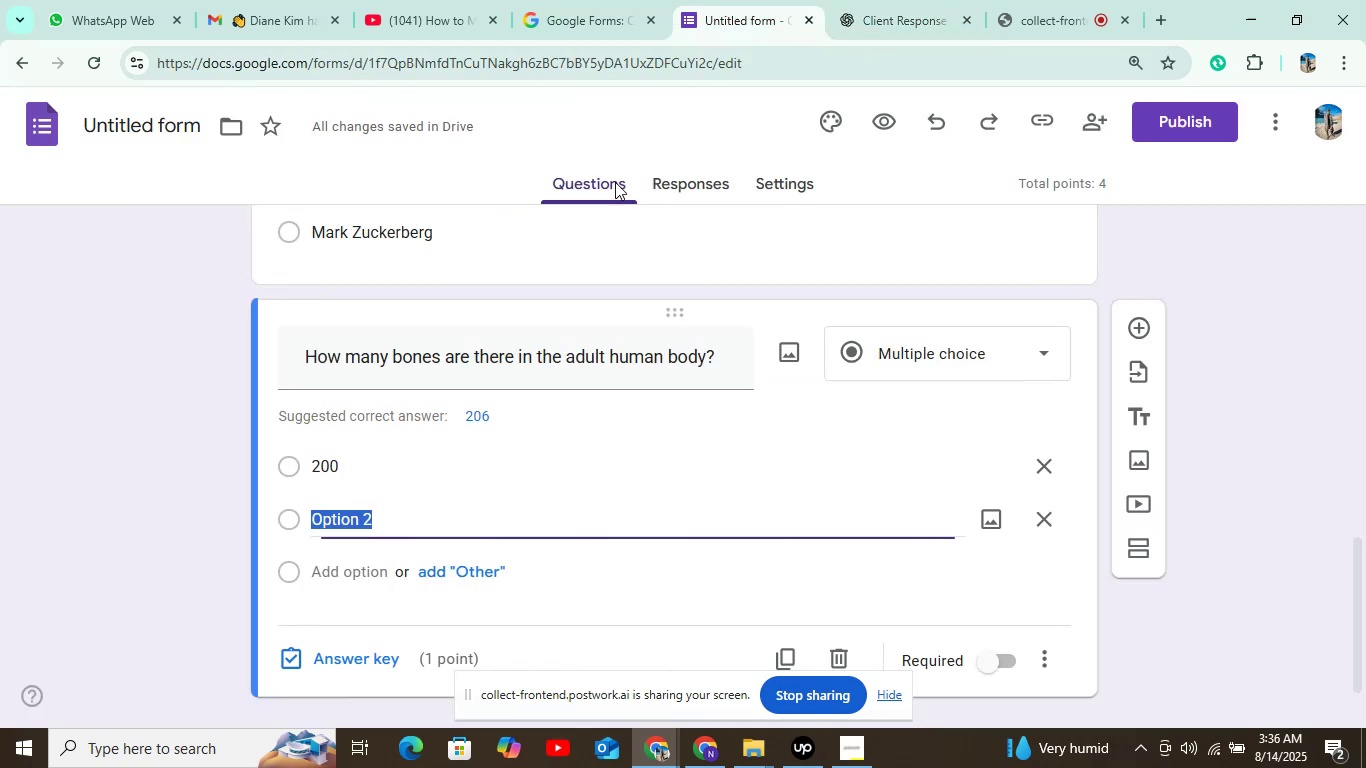 
key(Control+V)
 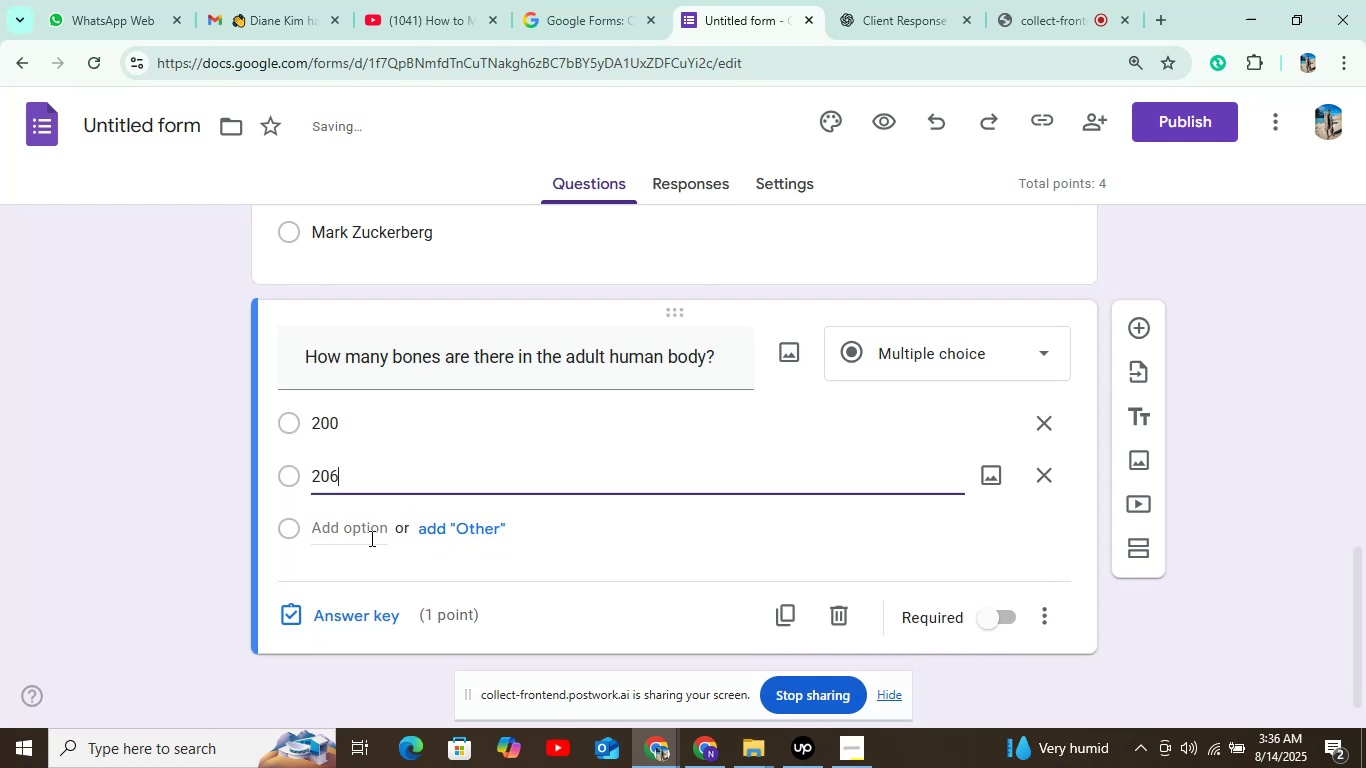 
left_click([362, 522])
 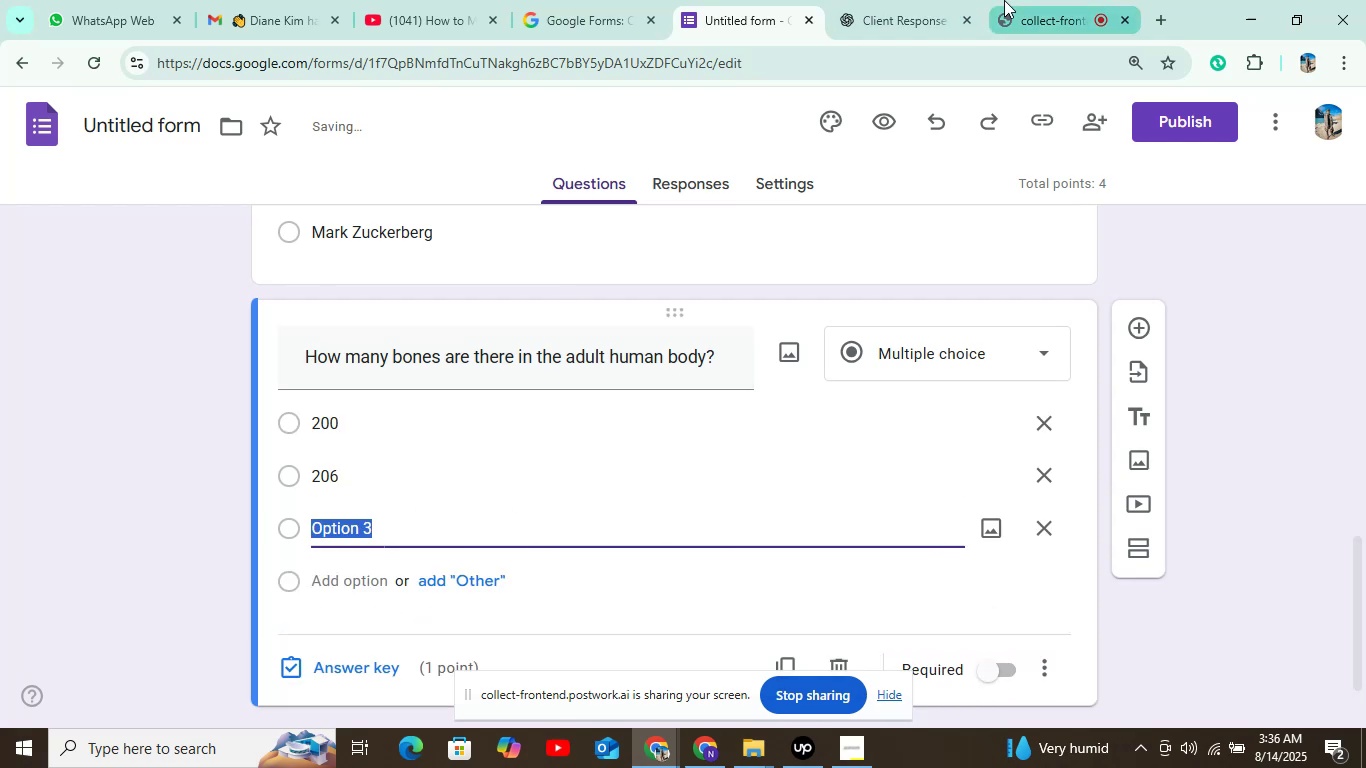 
left_click([908, 3])
 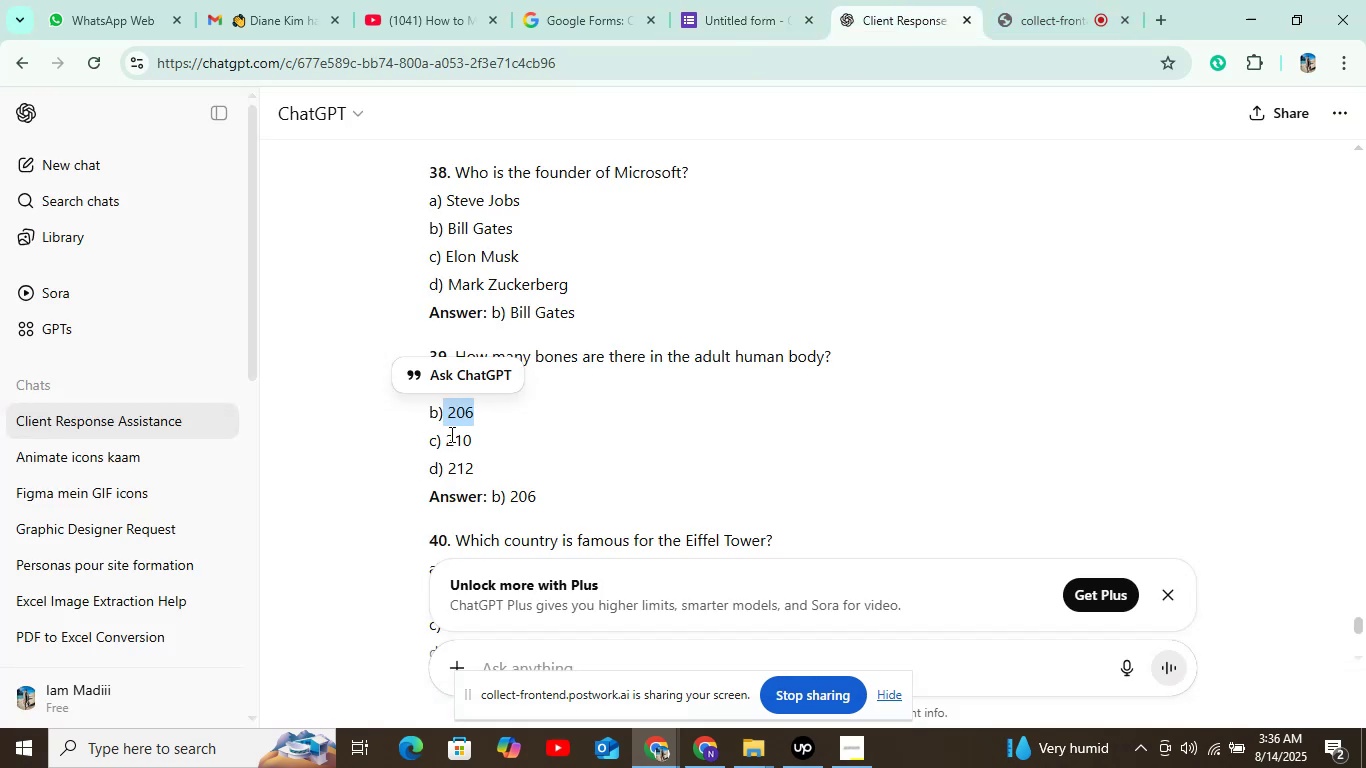 
left_click_drag(start_coordinate=[447, 435], to_coordinate=[509, 433])
 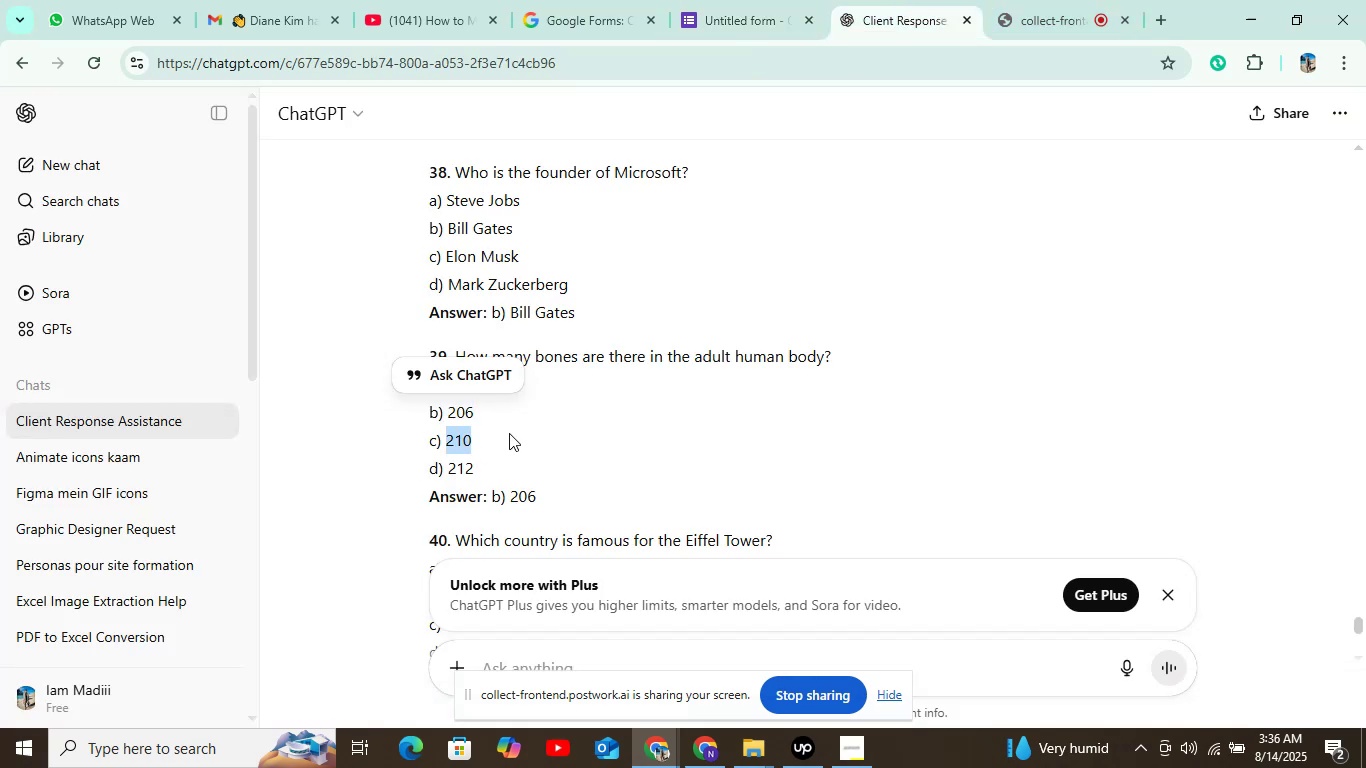 
key(Control+C)
 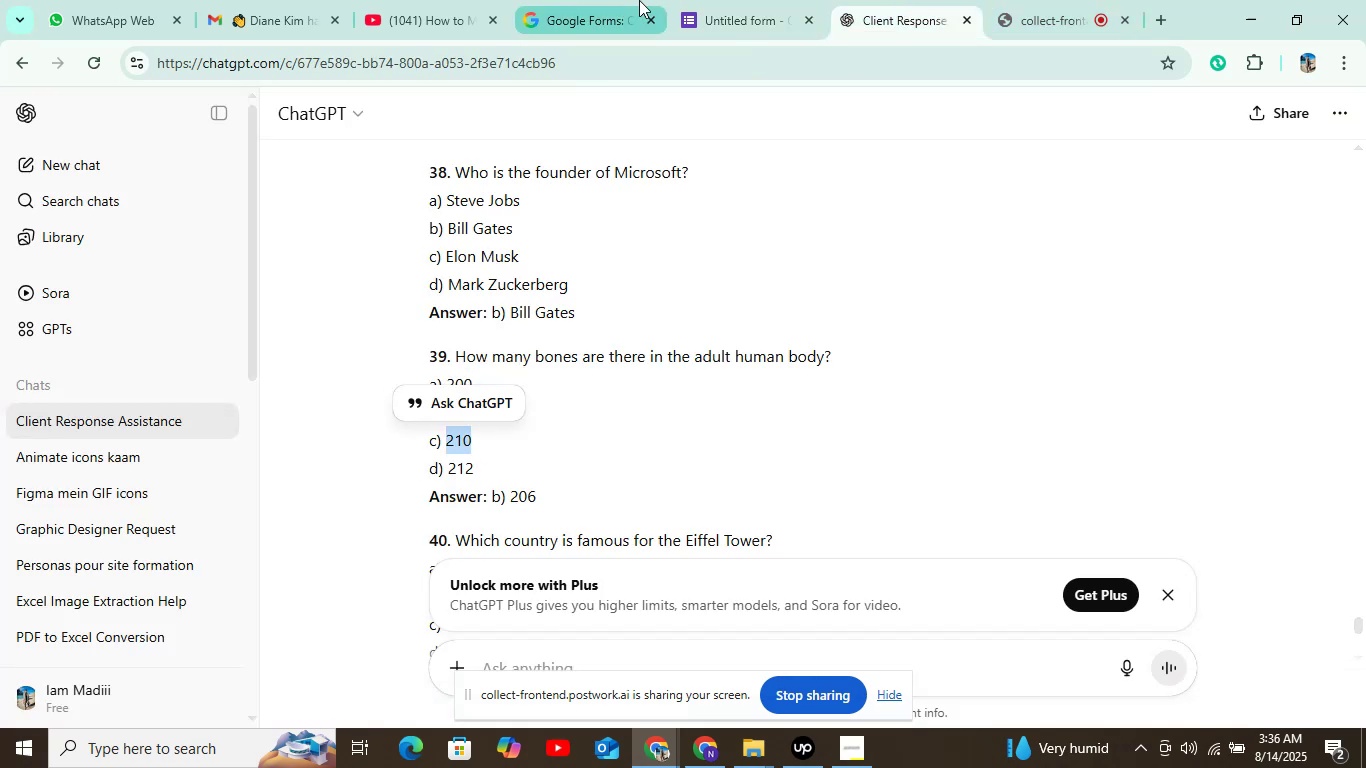 
left_click([708, 0])
 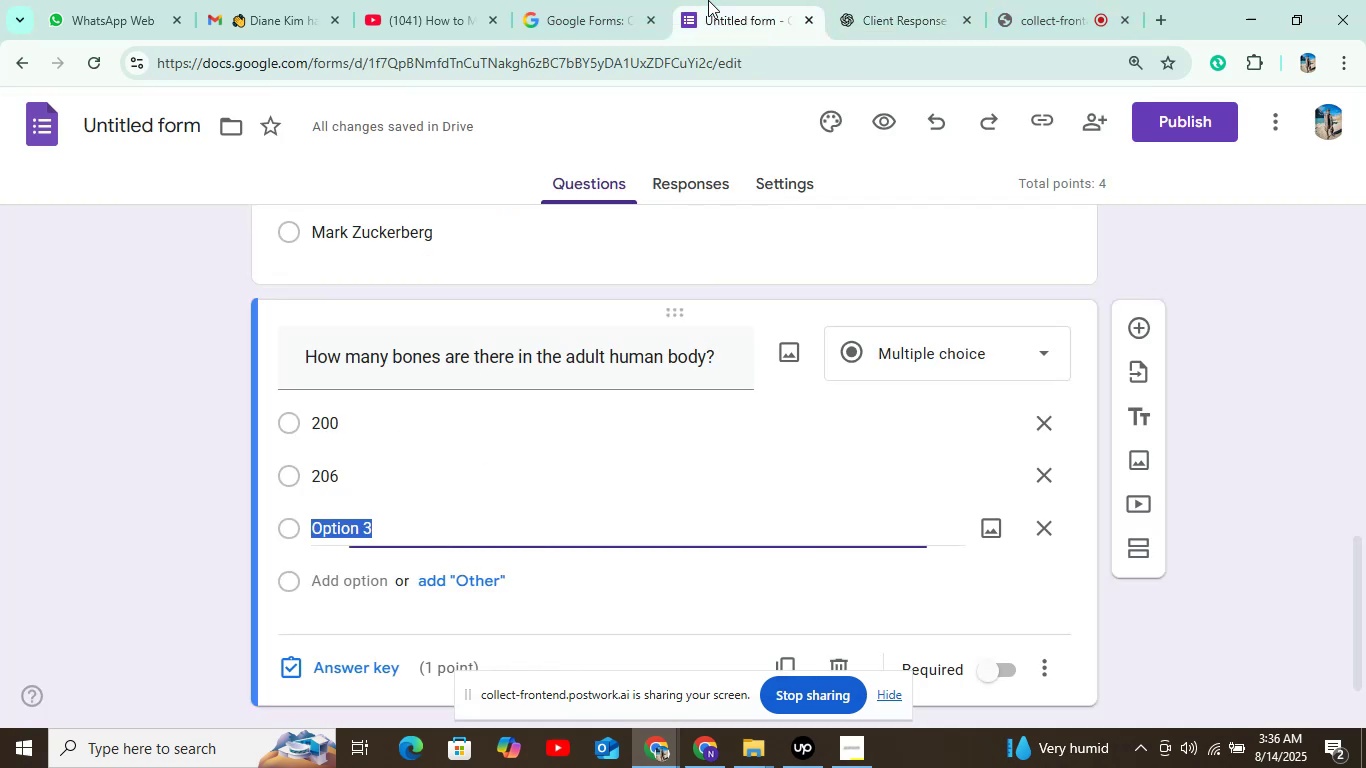 
key(Control+V)
 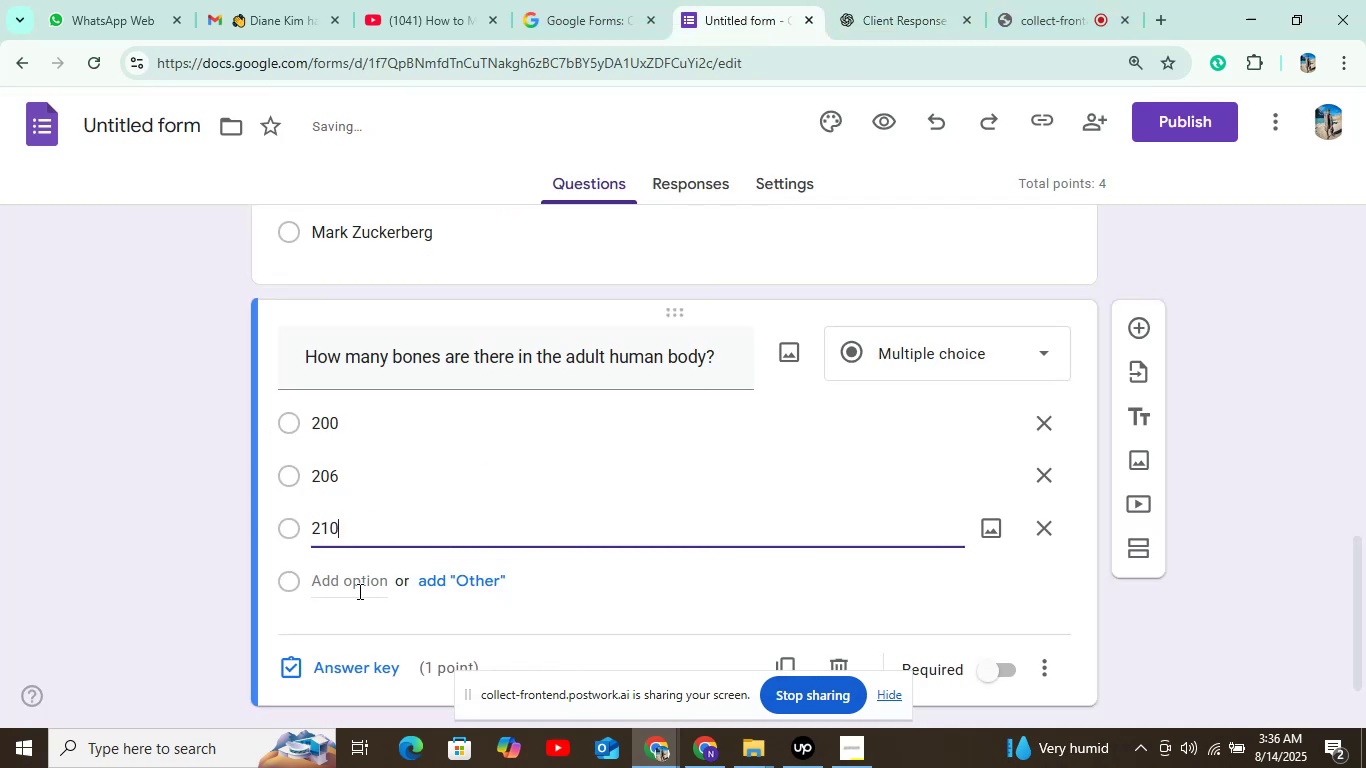 
left_click([350, 581])
 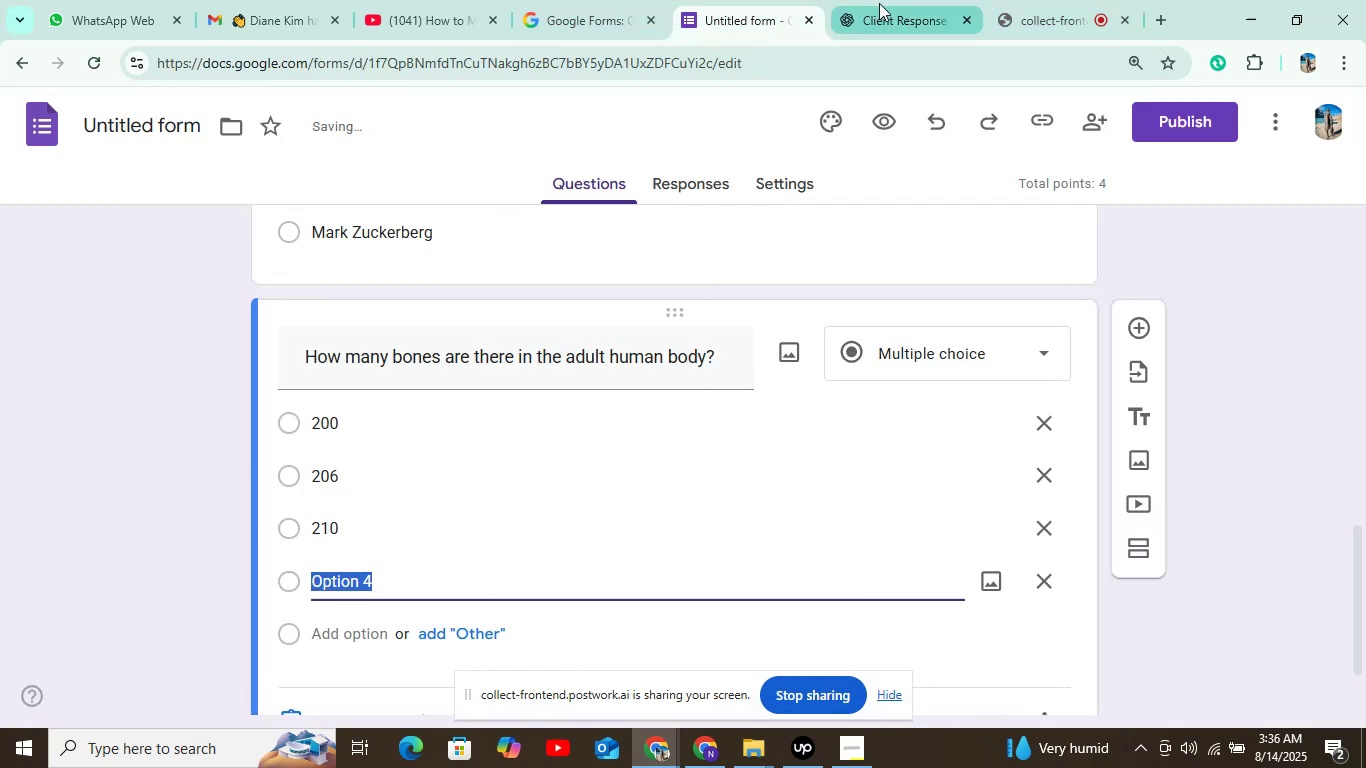 
left_click([886, 0])
 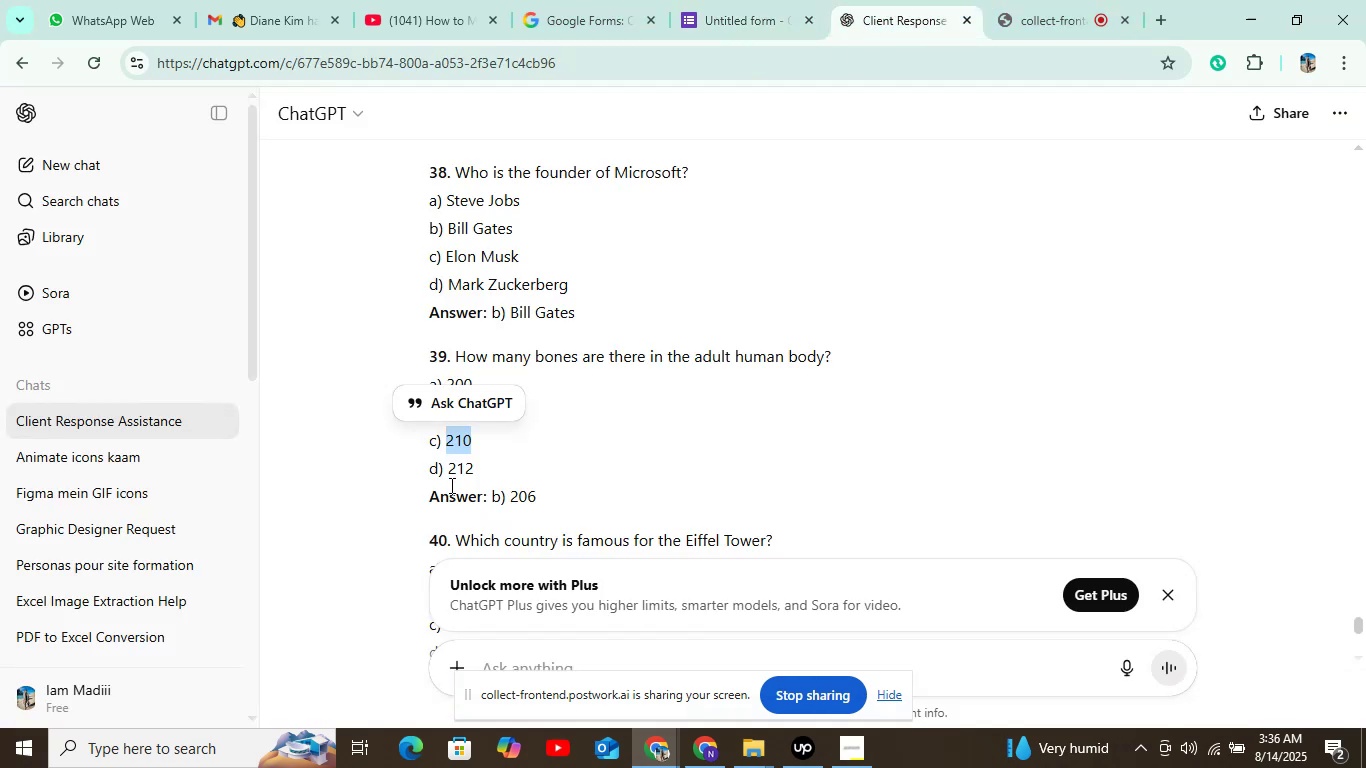 
left_click_drag(start_coordinate=[449, 471], to_coordinate=[486, 462])
 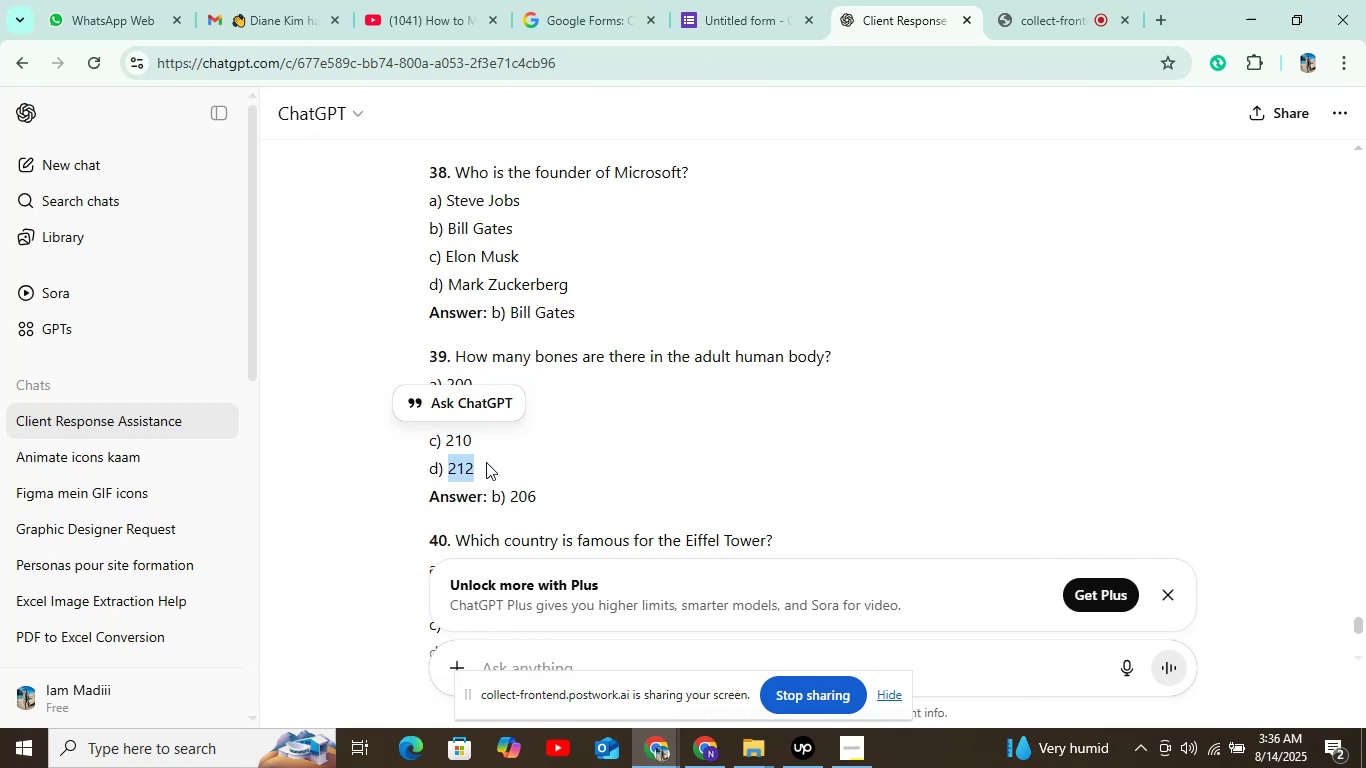 
key(Control+C)
 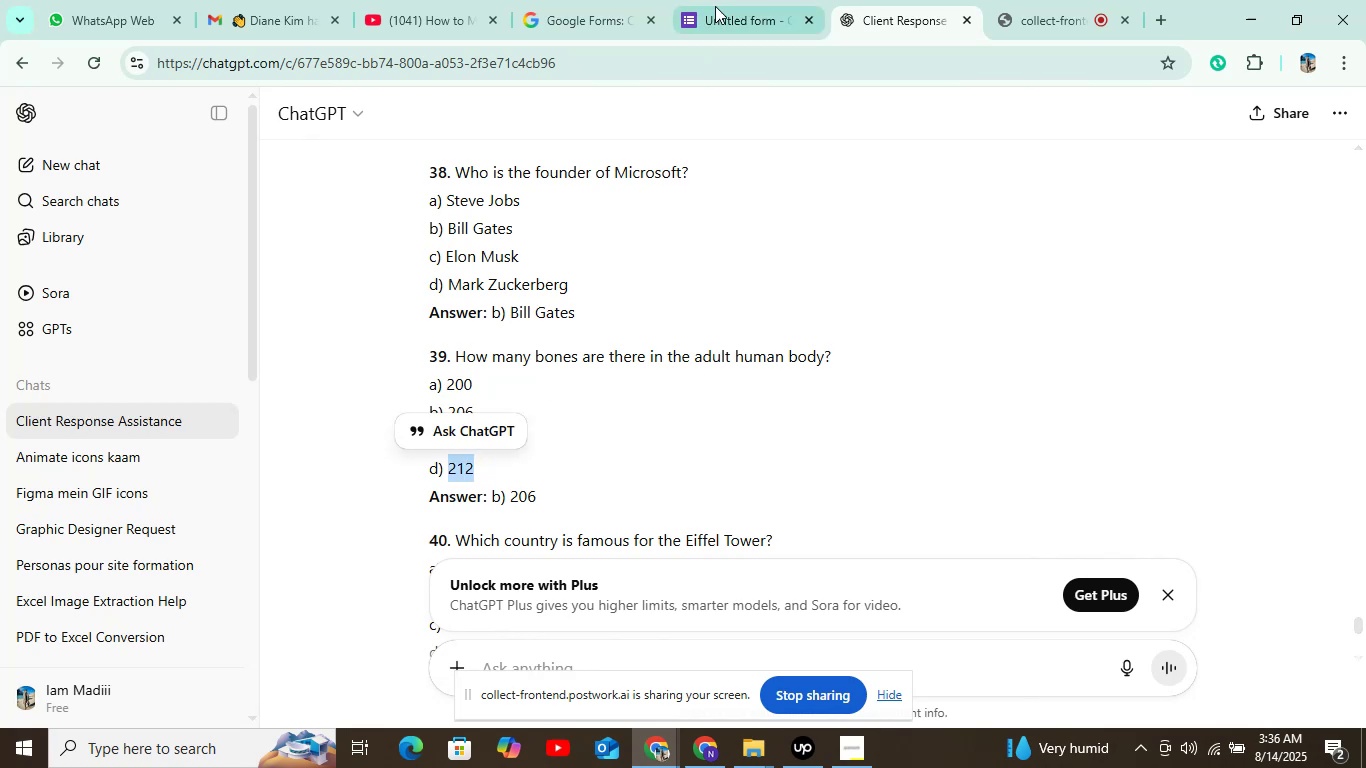 
left_click([722, 0])
 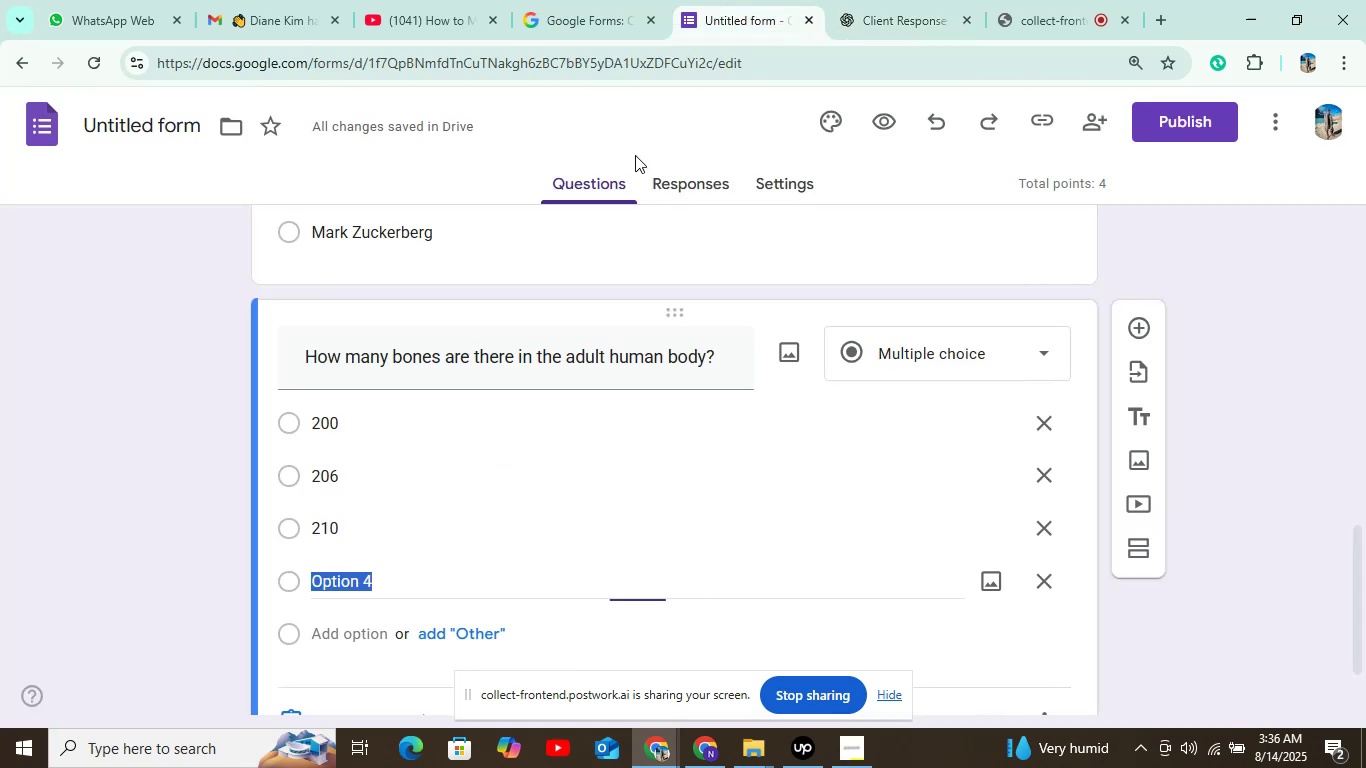 
key(Control+V)
 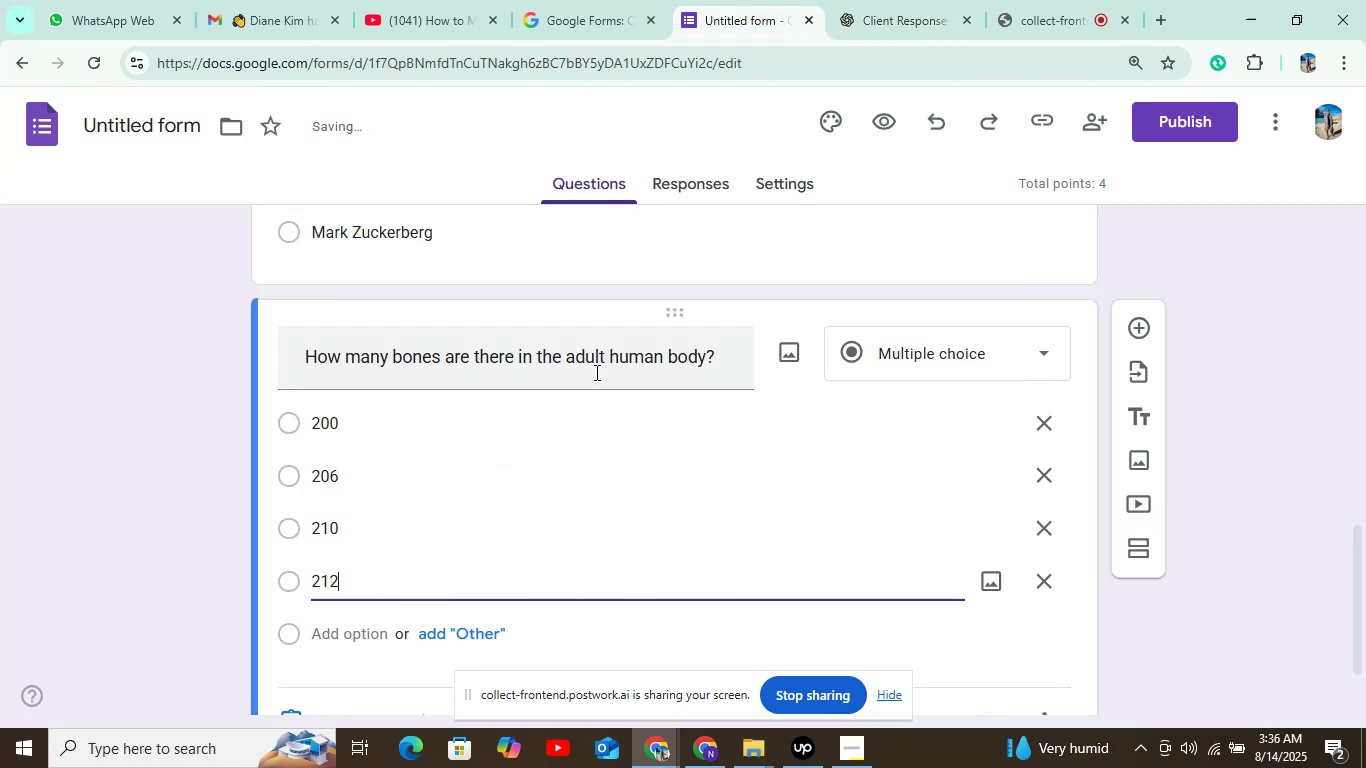 
scroll: coordinate [595, 372], scroll_direction: down, amount: 4.0
 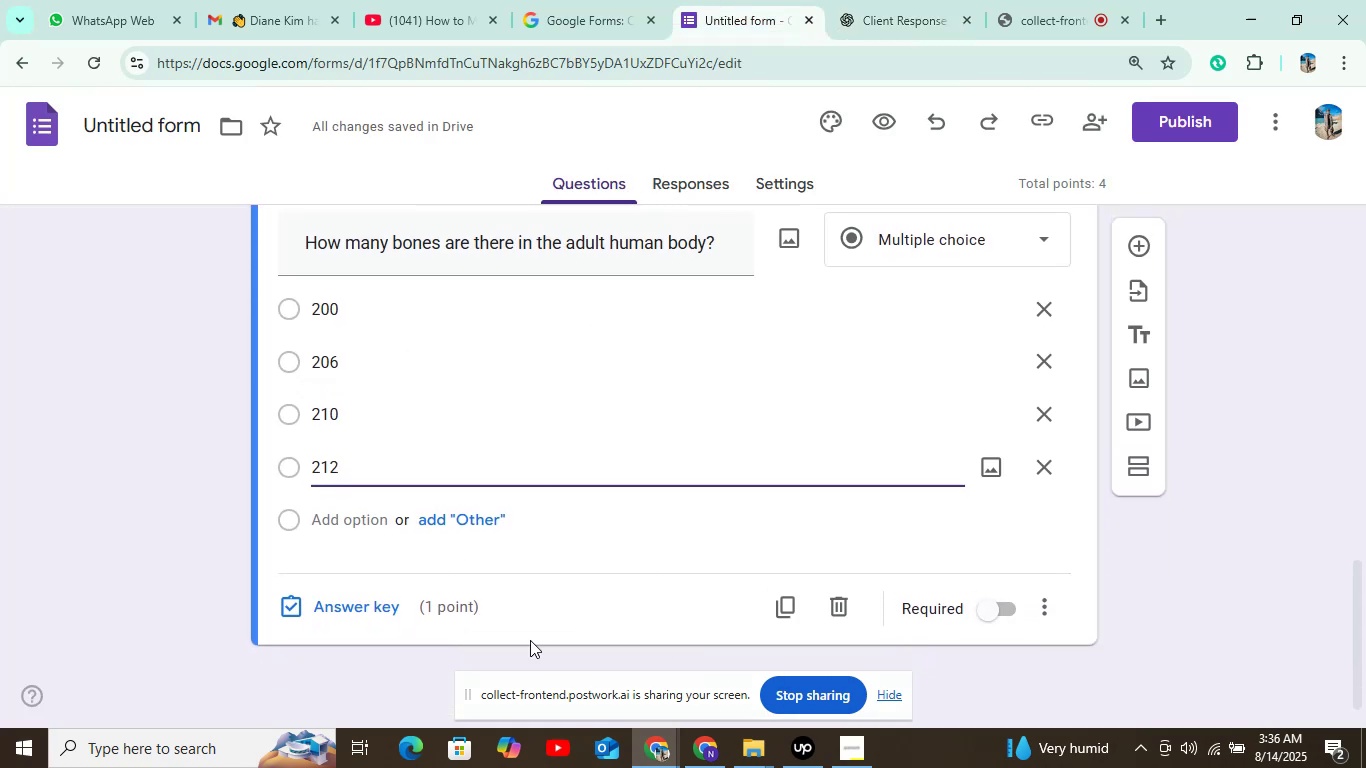 
left_click([884, 1])
 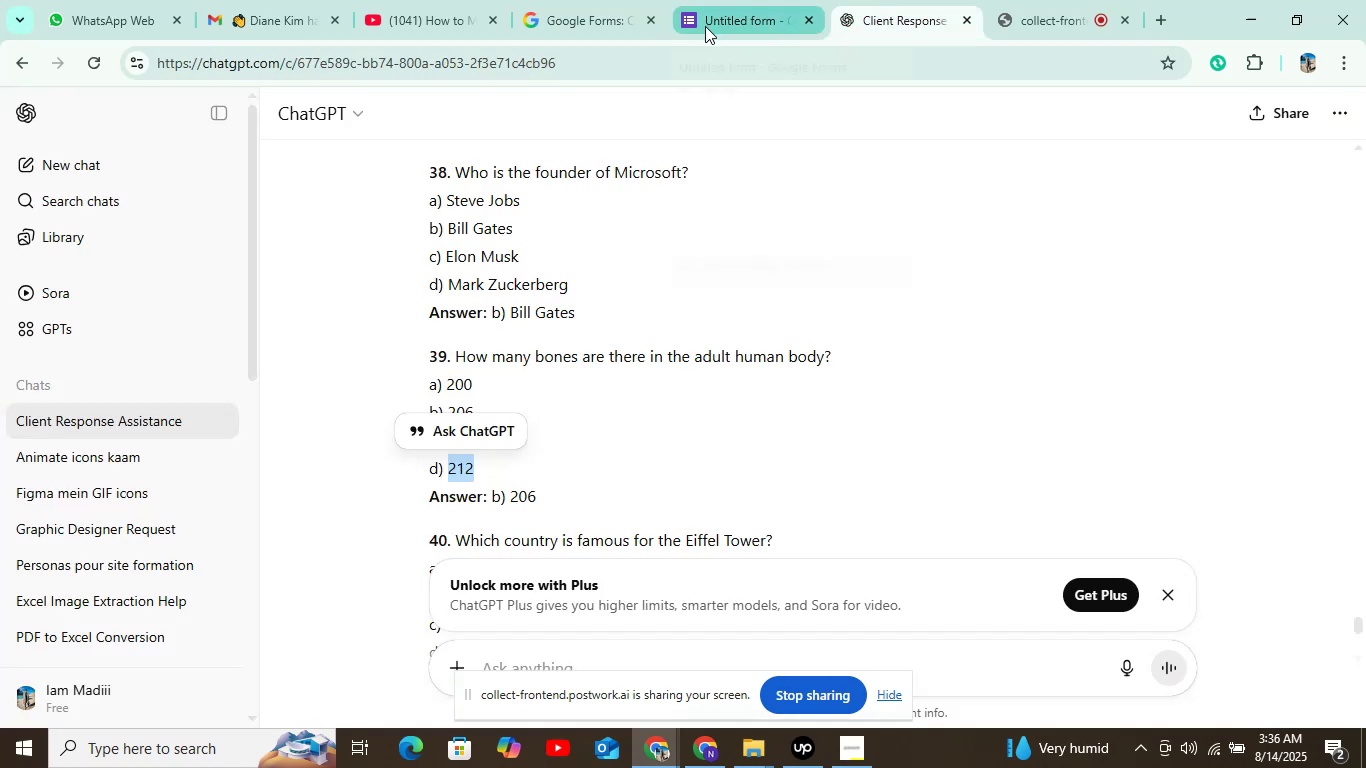 
left_click([705, 26])
 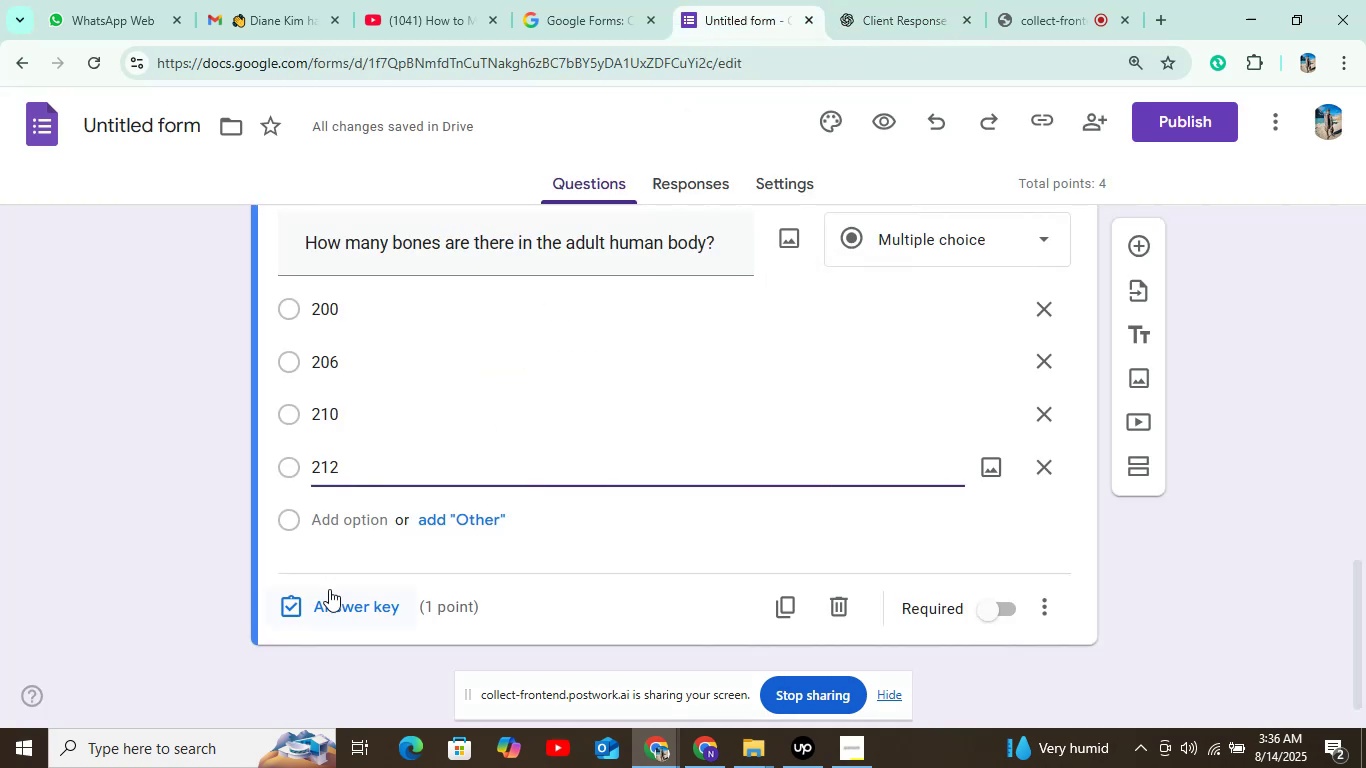 
left_click([329, 603])
 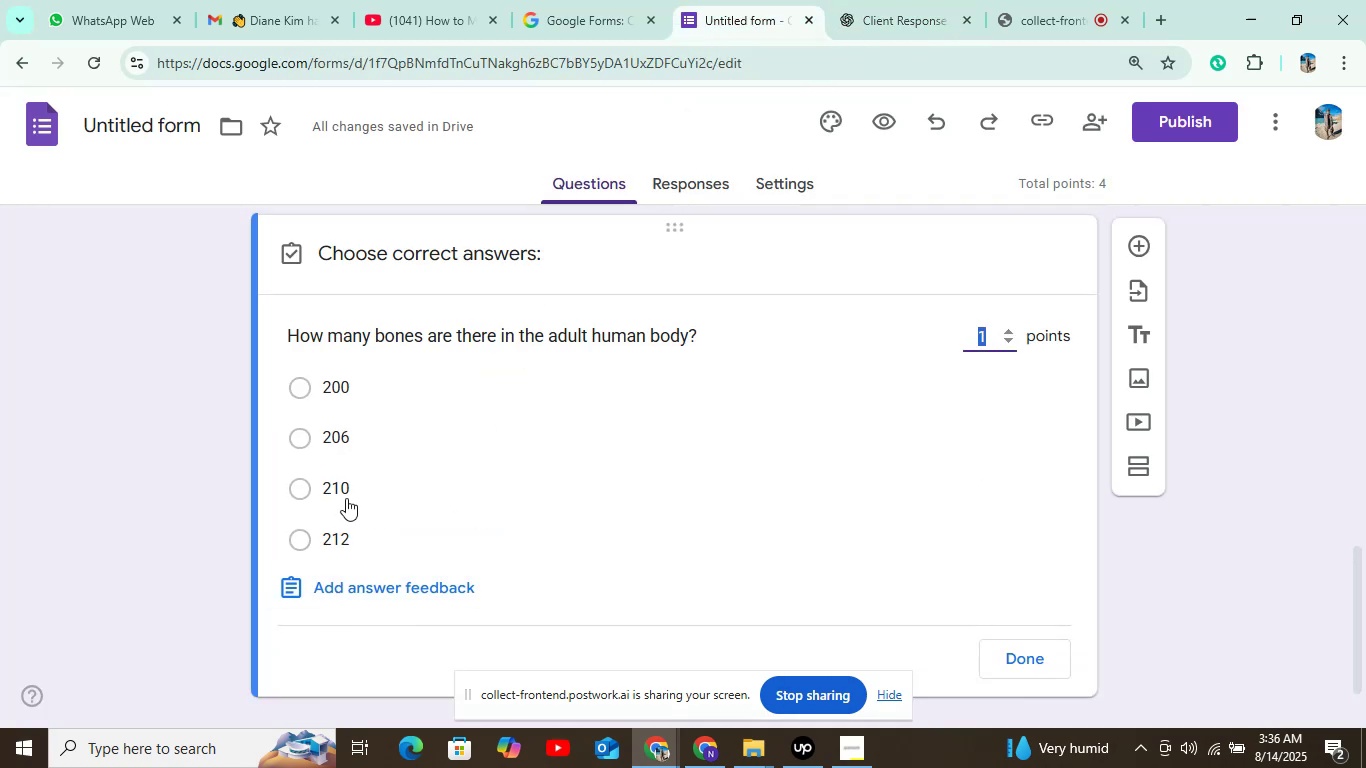 
left_click([360, 448])
 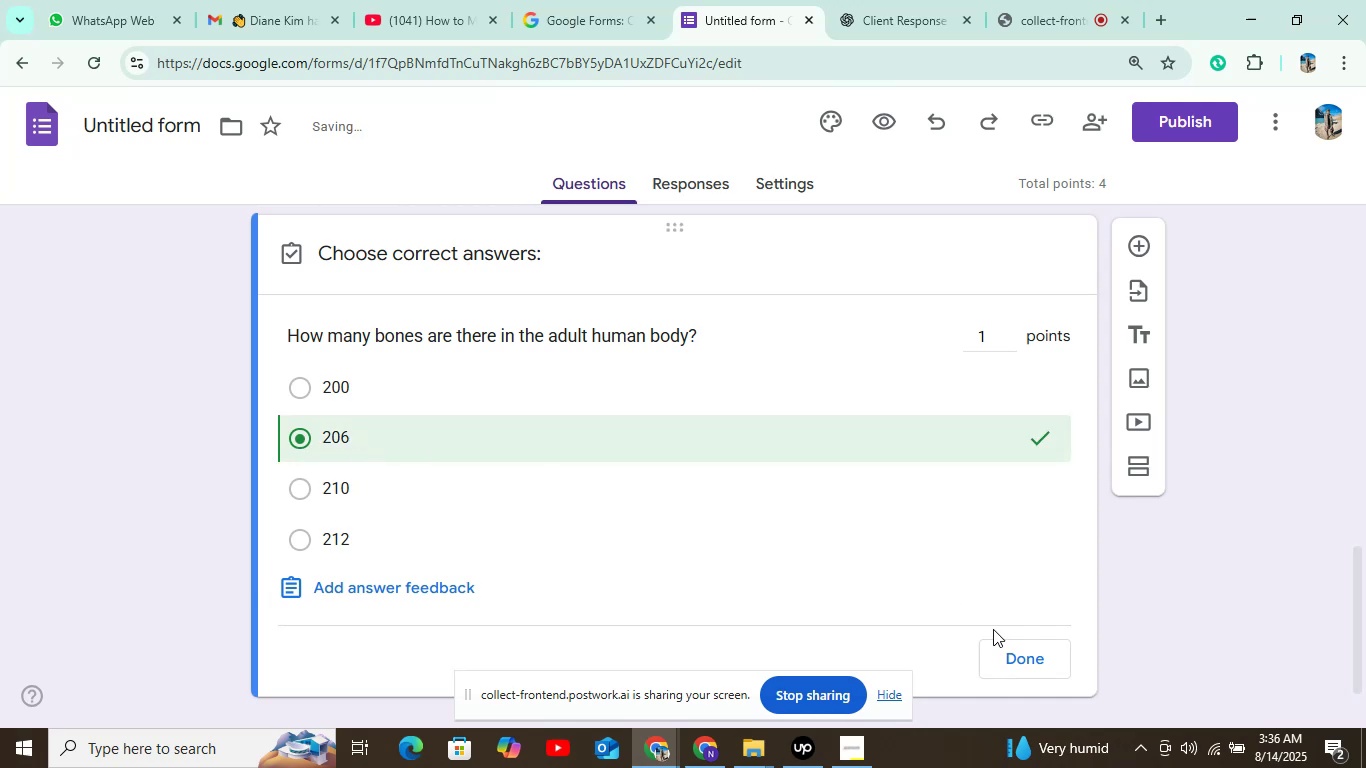 
left_click([1045, 650])
 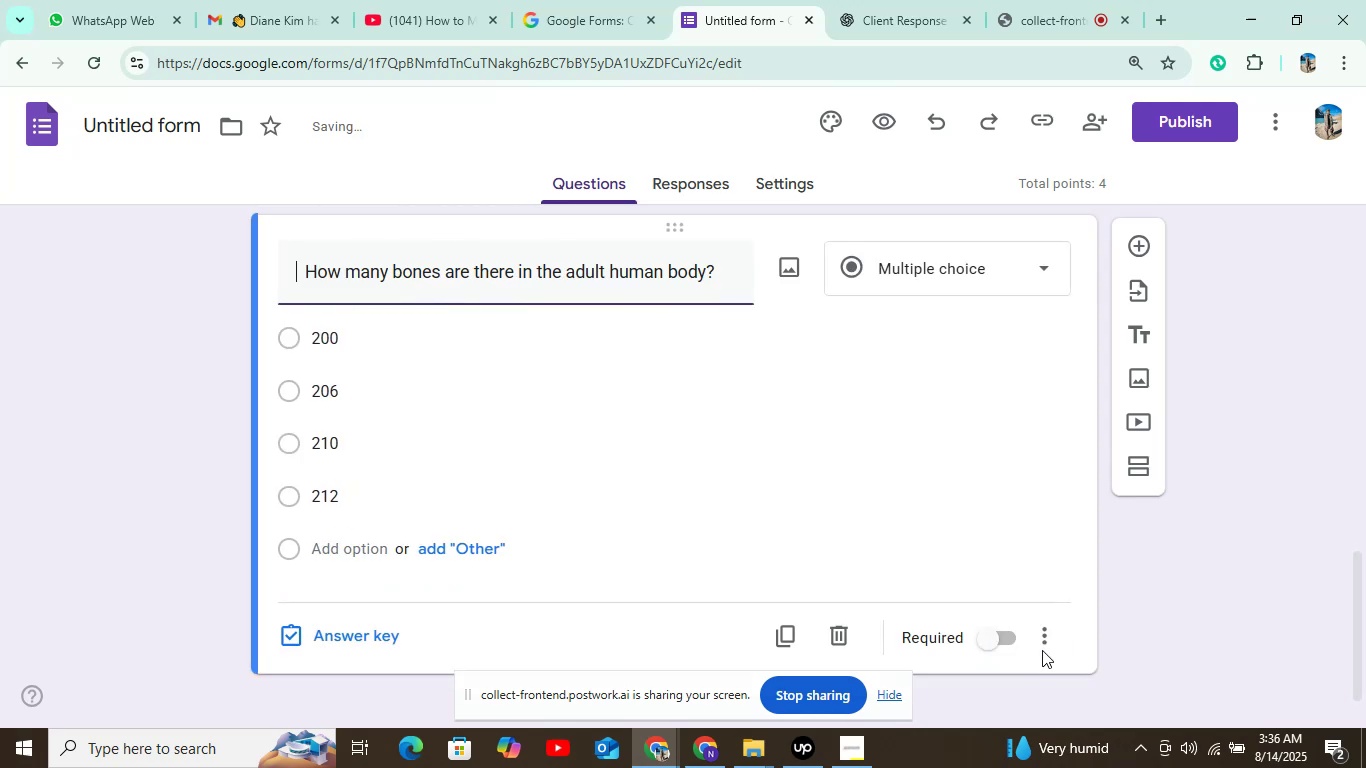 
left_click([995, 646])
 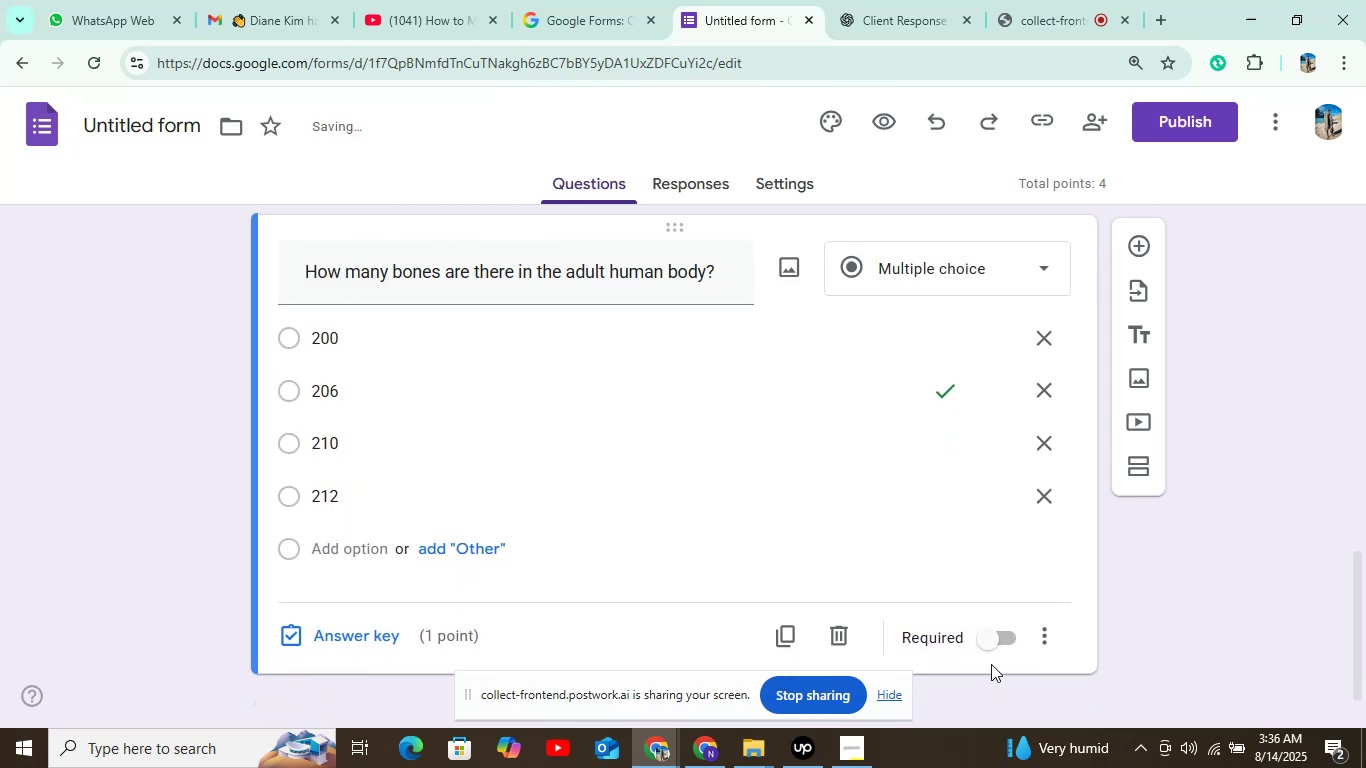 
left_click([992, 640])
 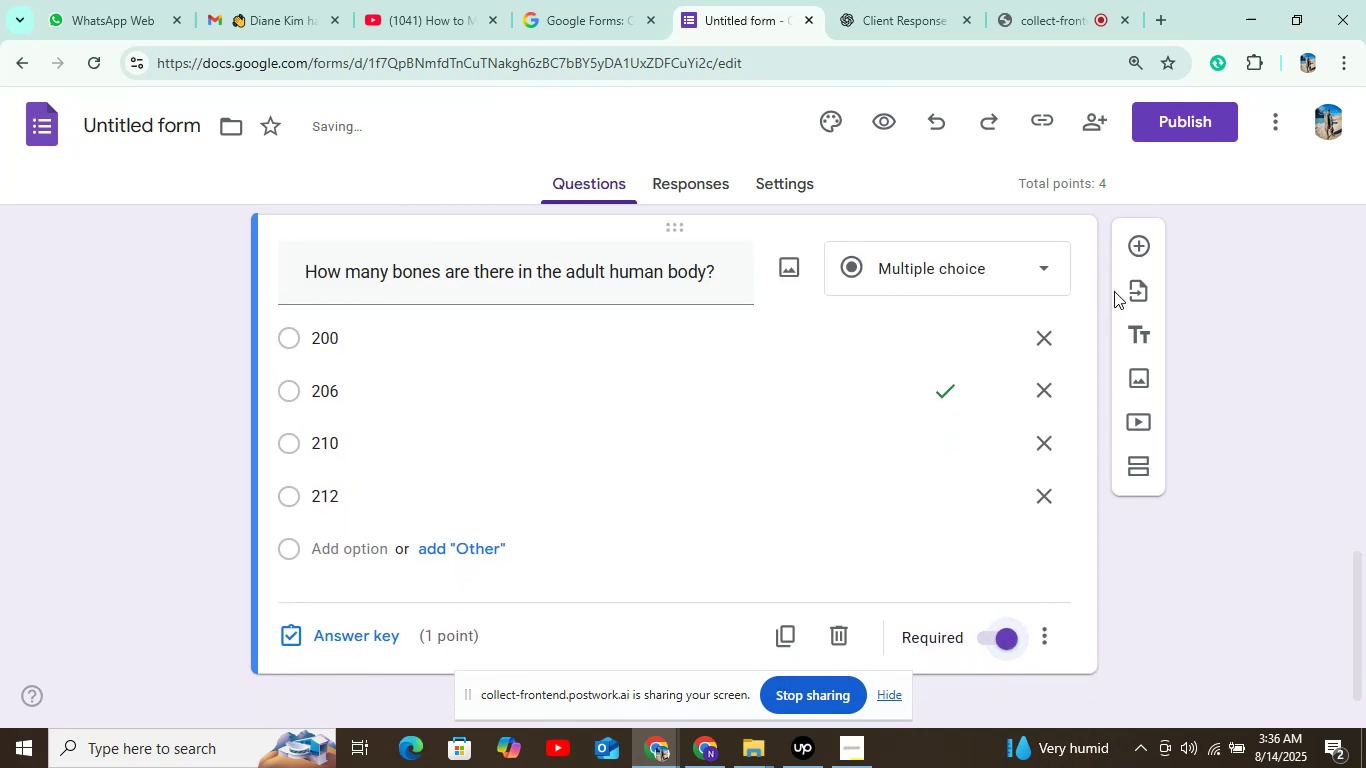 
left_click([1137, 237])
 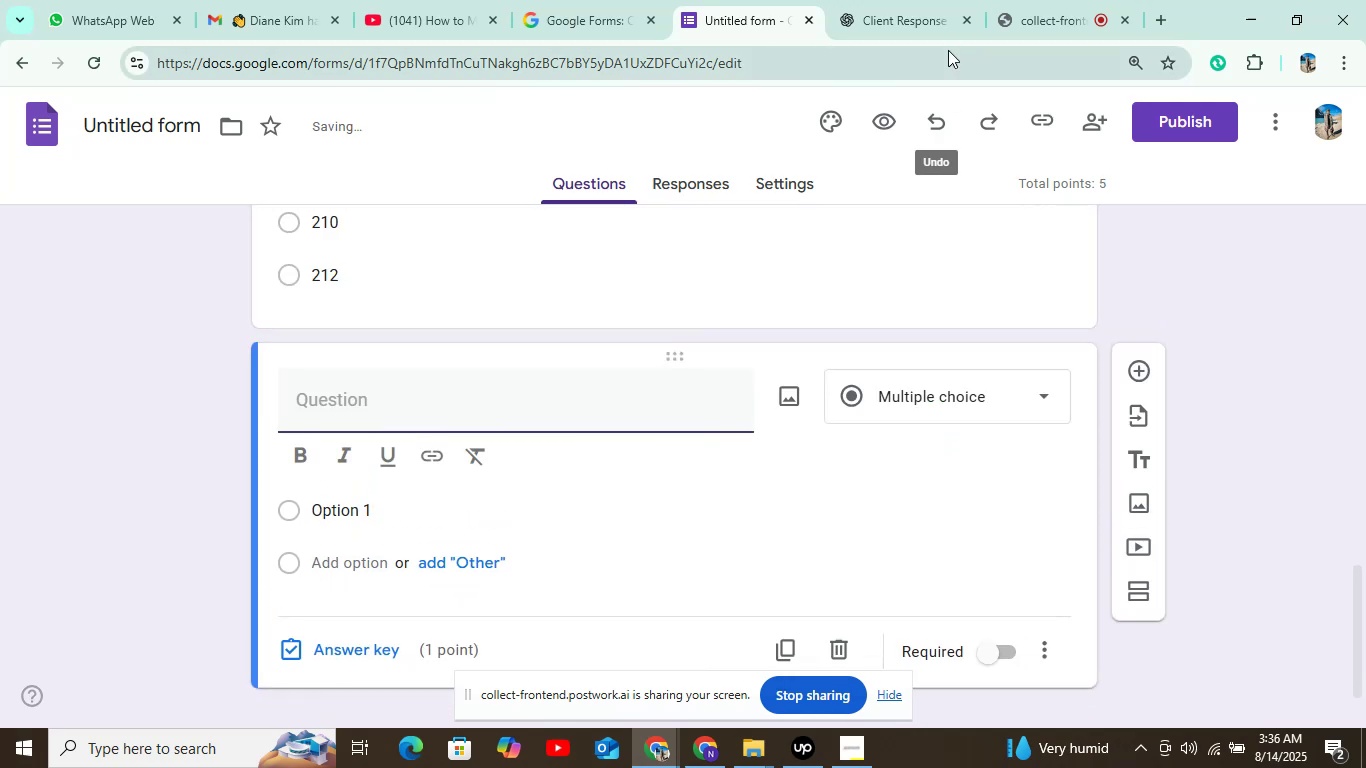 
left_click([943, 22])
 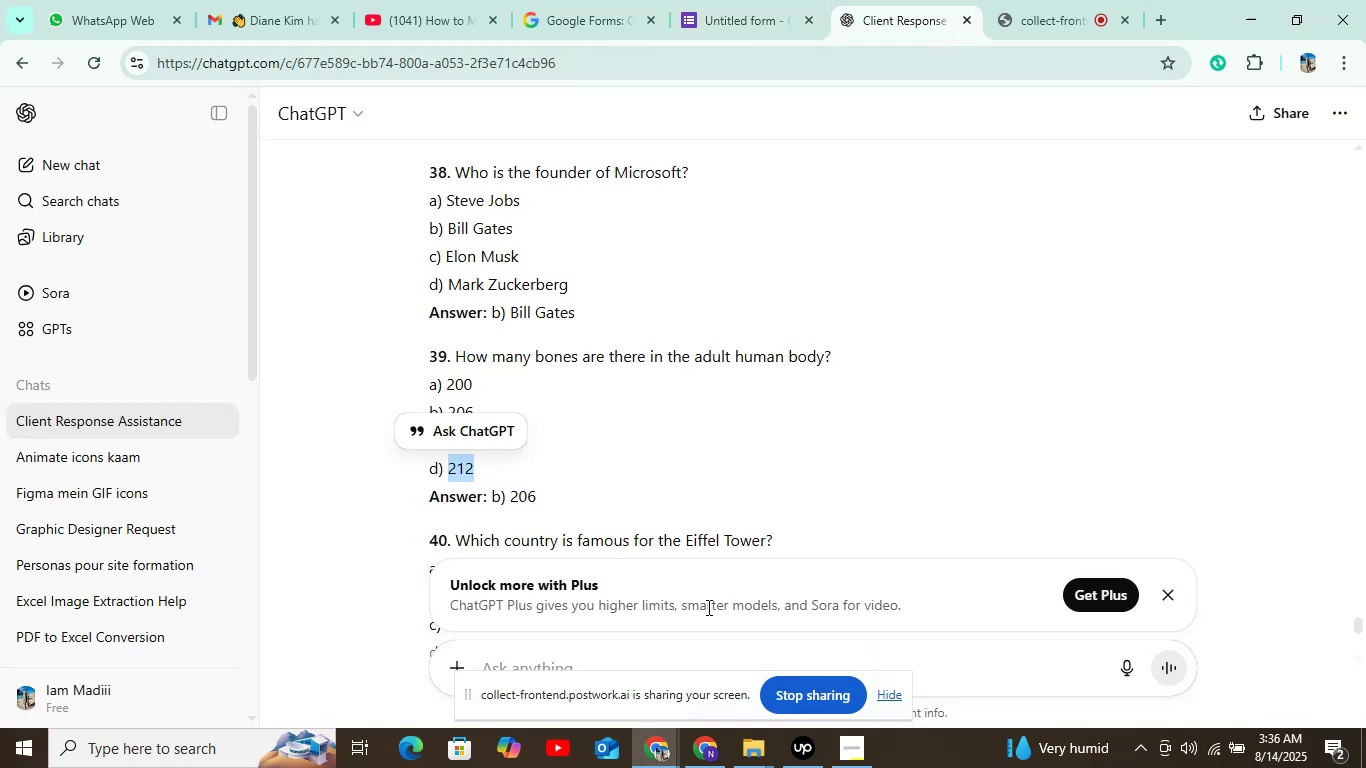 
scroll: coordinate [578, 434], scroll_direction: down, amount: 2.0
 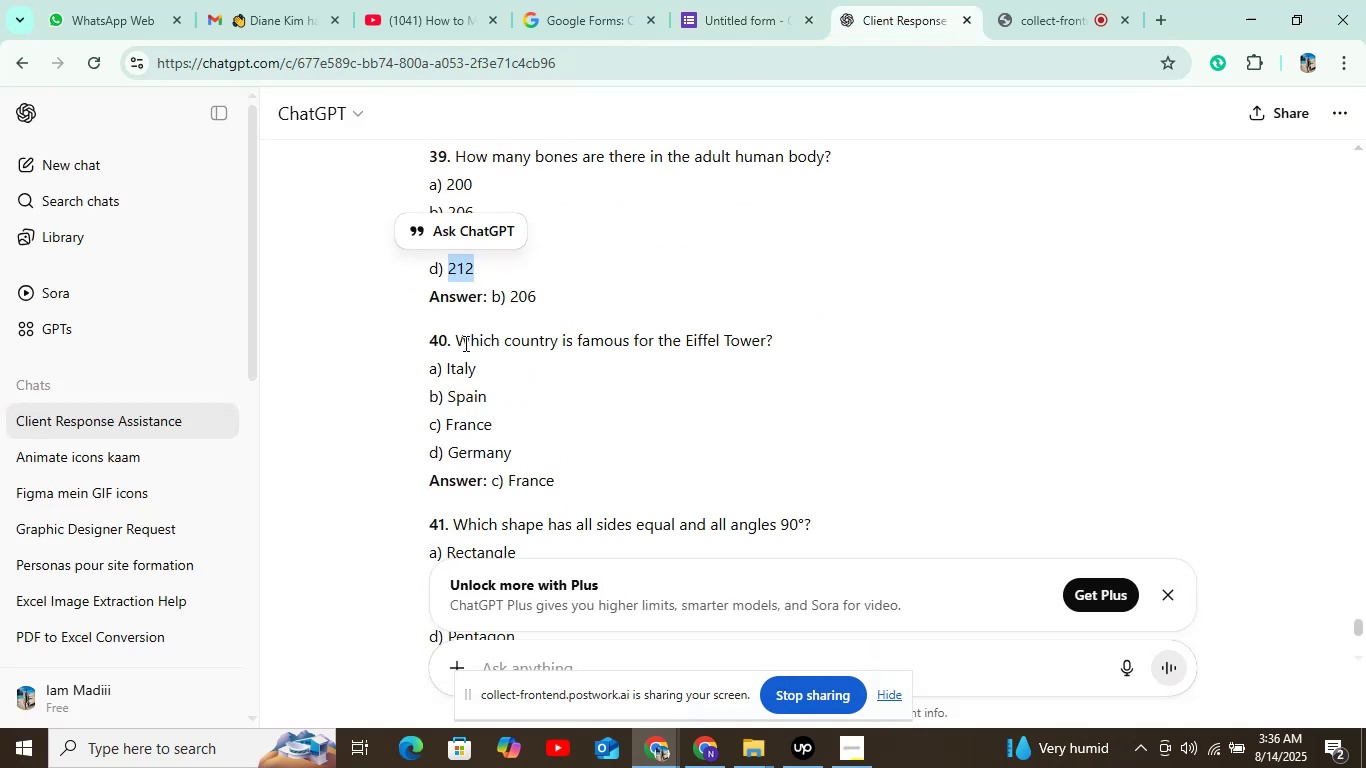 
left_click_drag(start_coordinate=[454, 339], to_coordinate=[827, 328])
 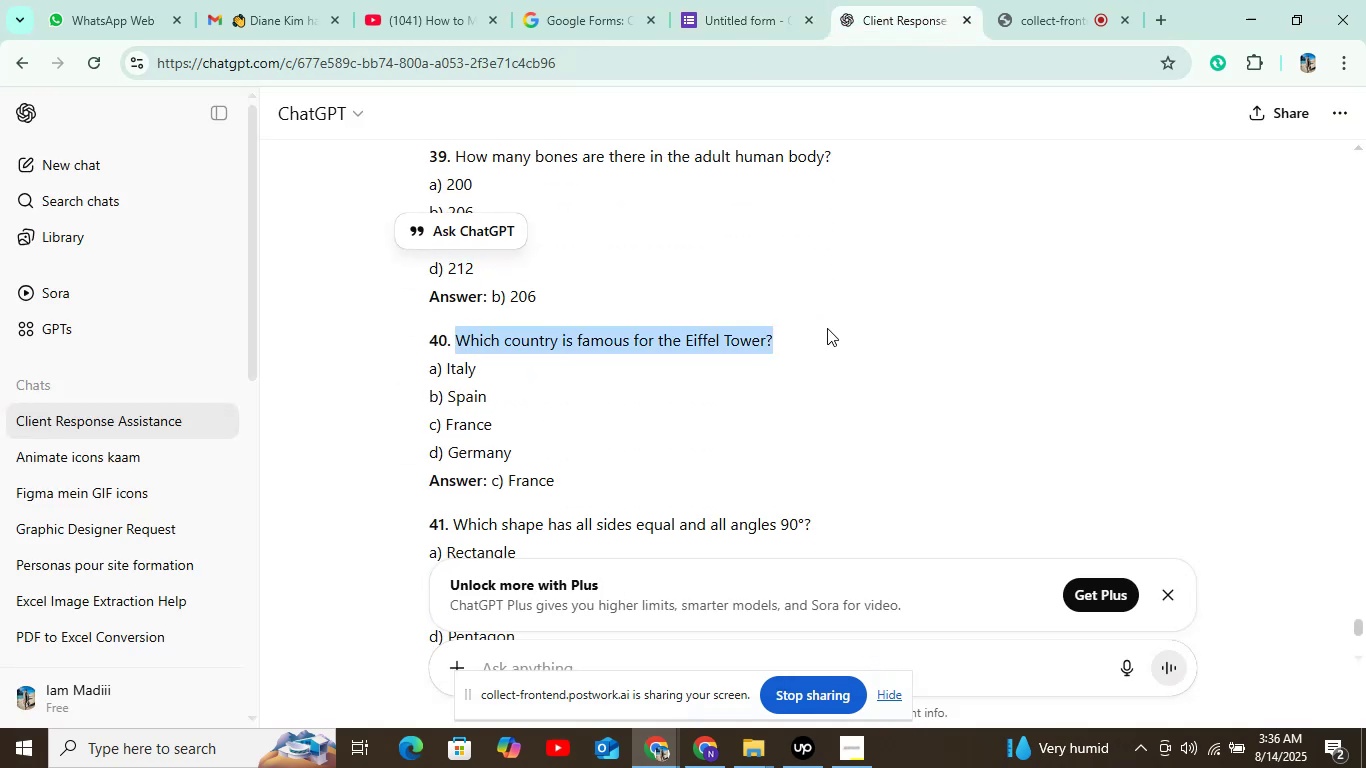 
key(Control+C)
 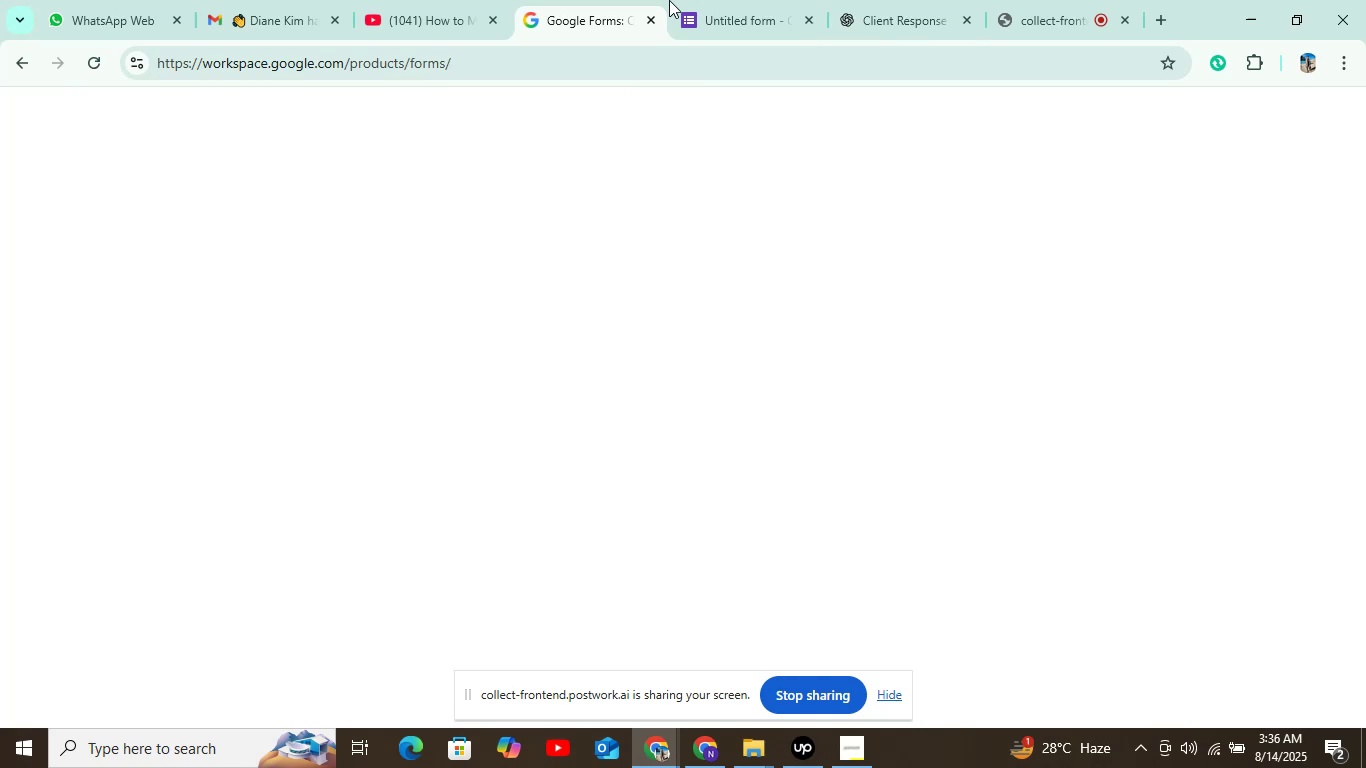 
double_click([754, 0])
 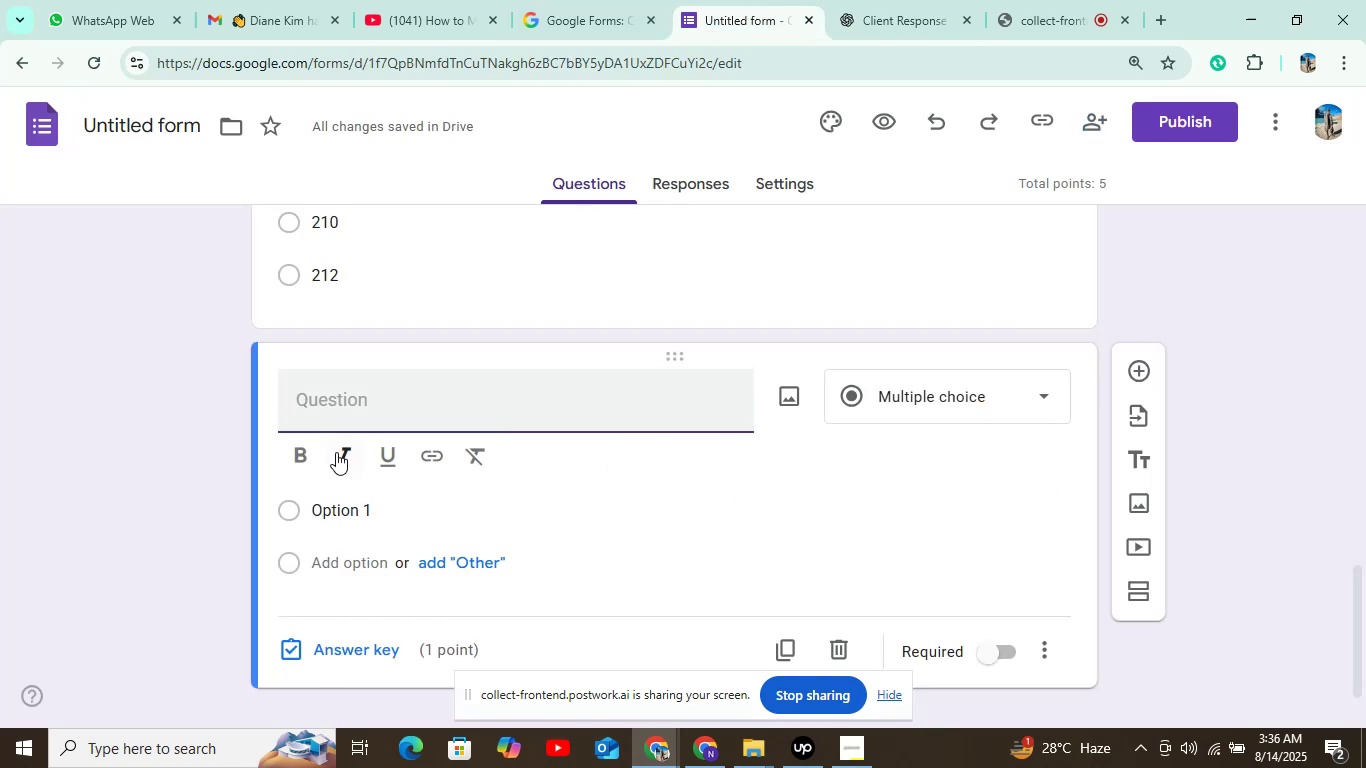 
key(Control+V)
 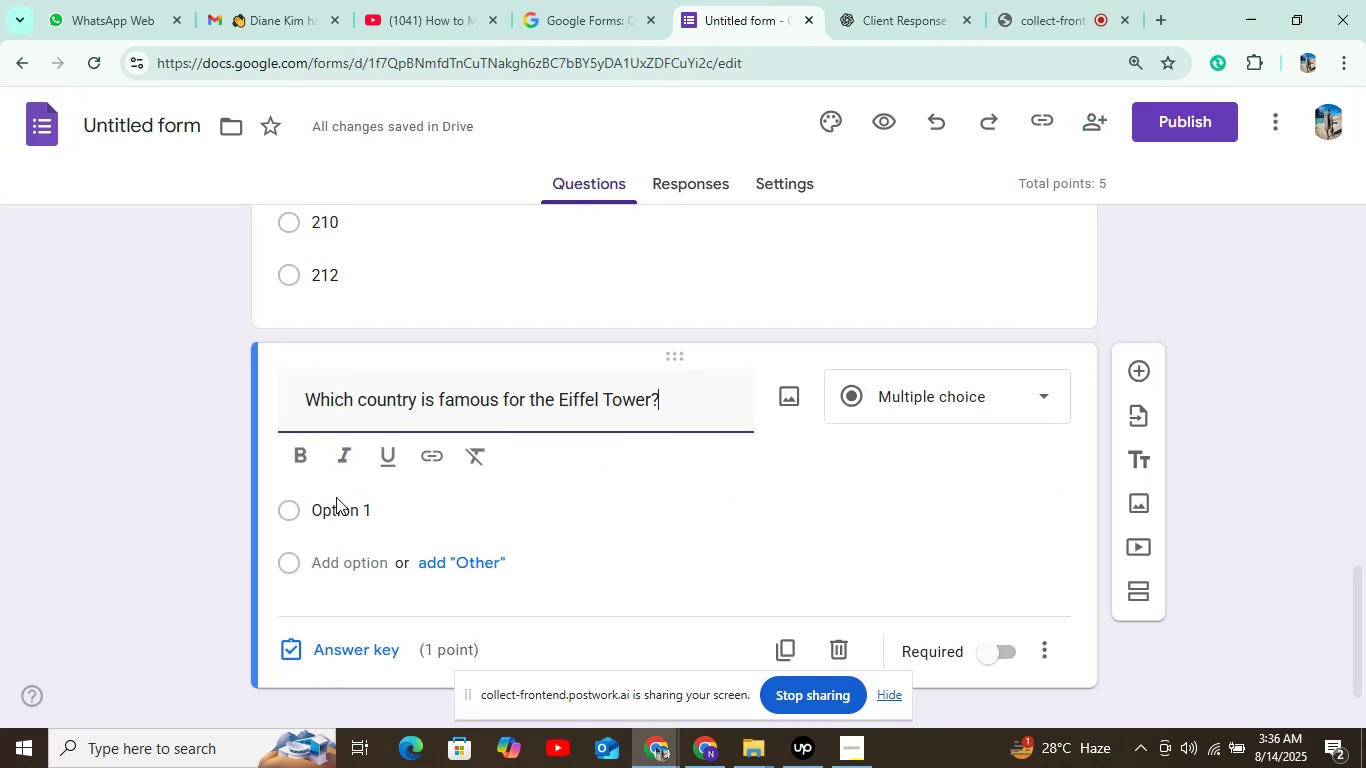 
left_click([333, 514])
 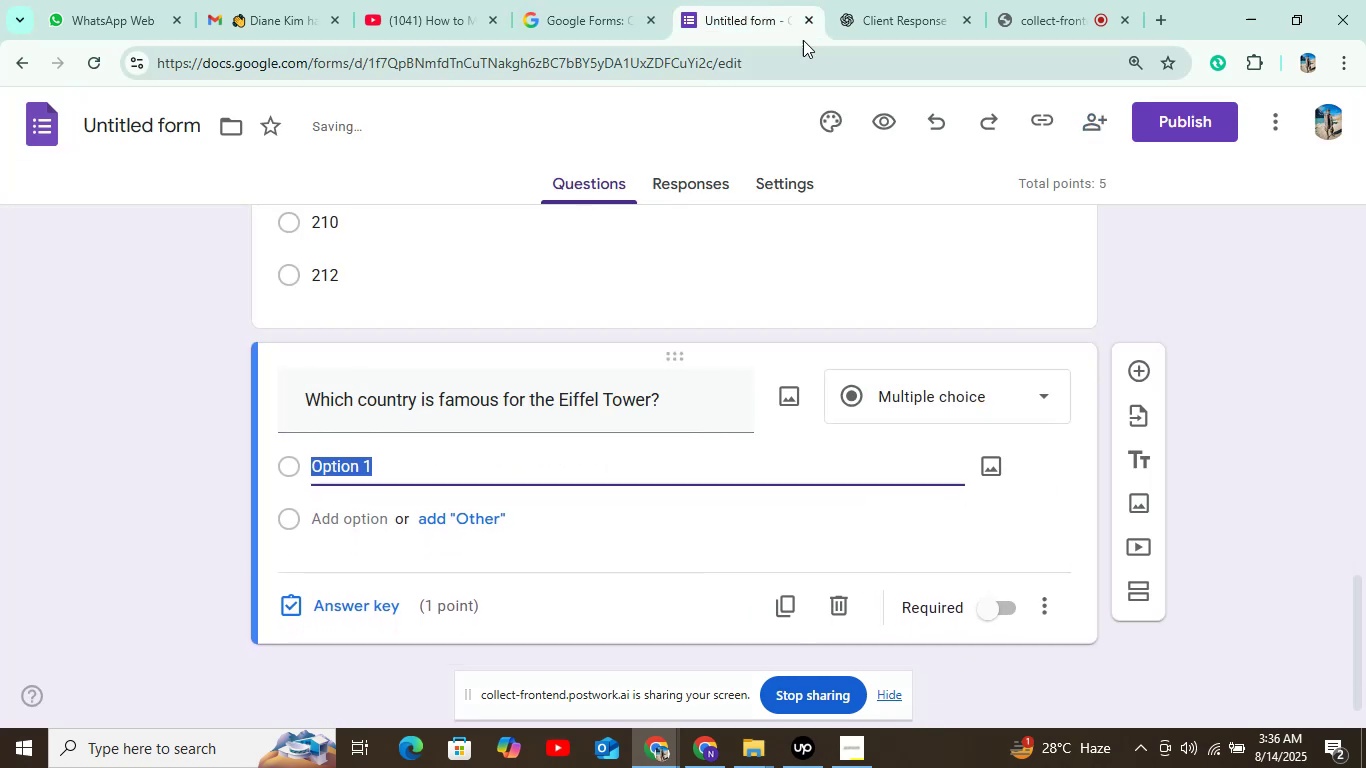 
left_click([885, 10])
 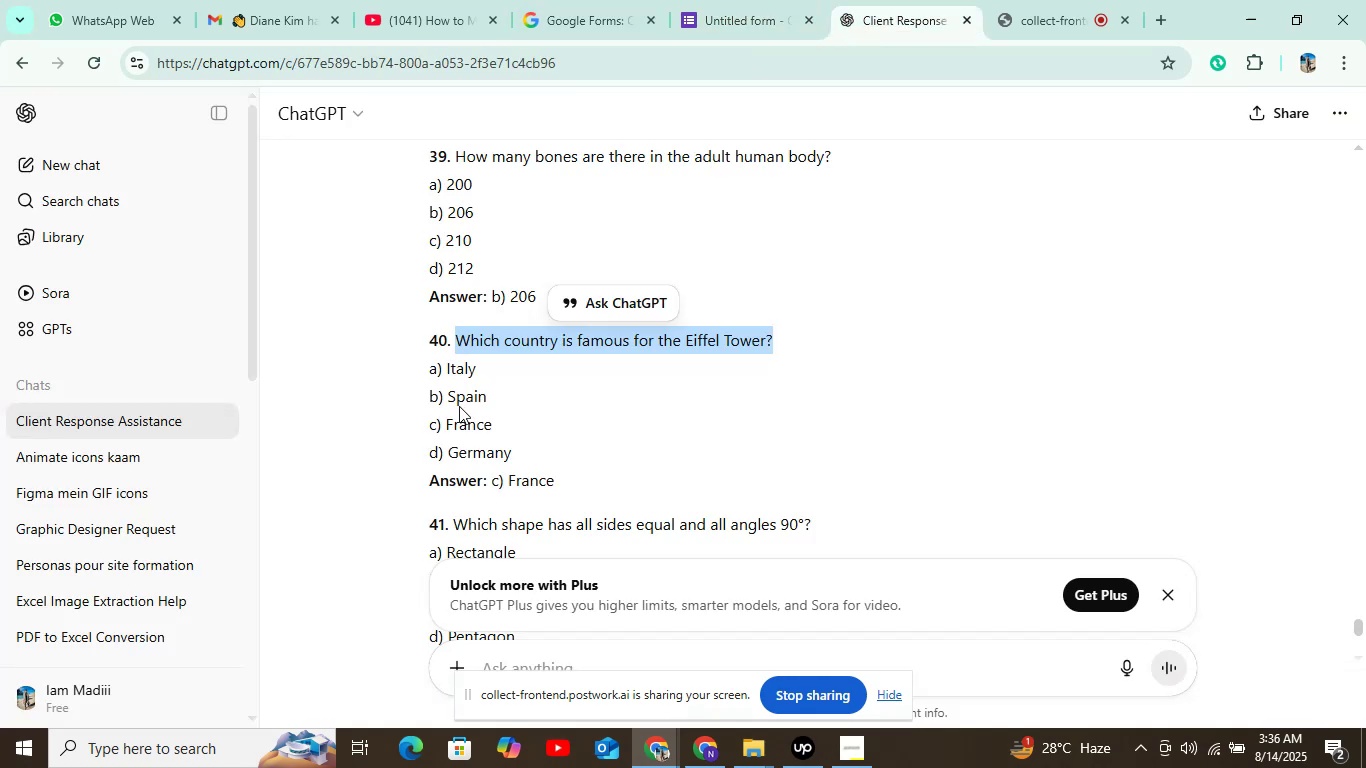 
left_click_drag(start_coordinate=[446, 368], to_coordinate=[502, 368])
 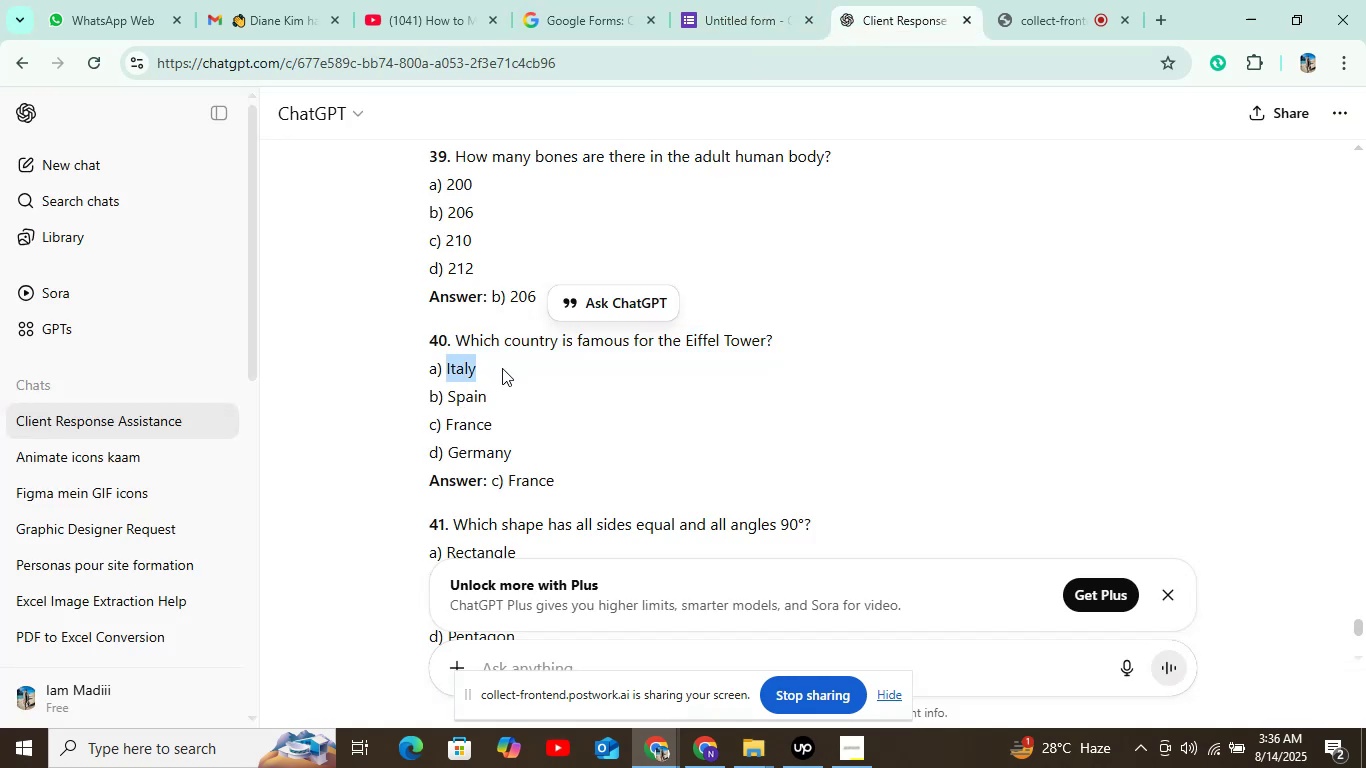 
key(Control+C)
 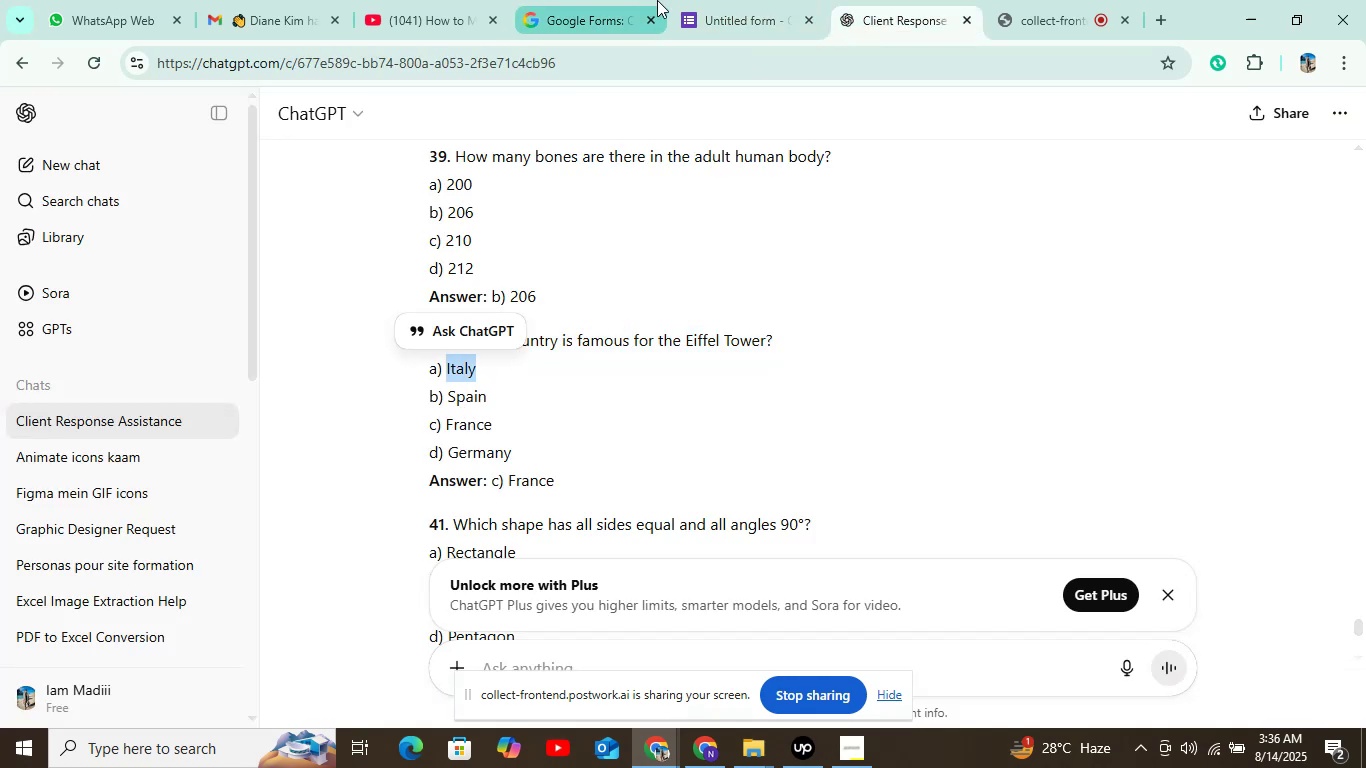 
left_click([710, 0])
 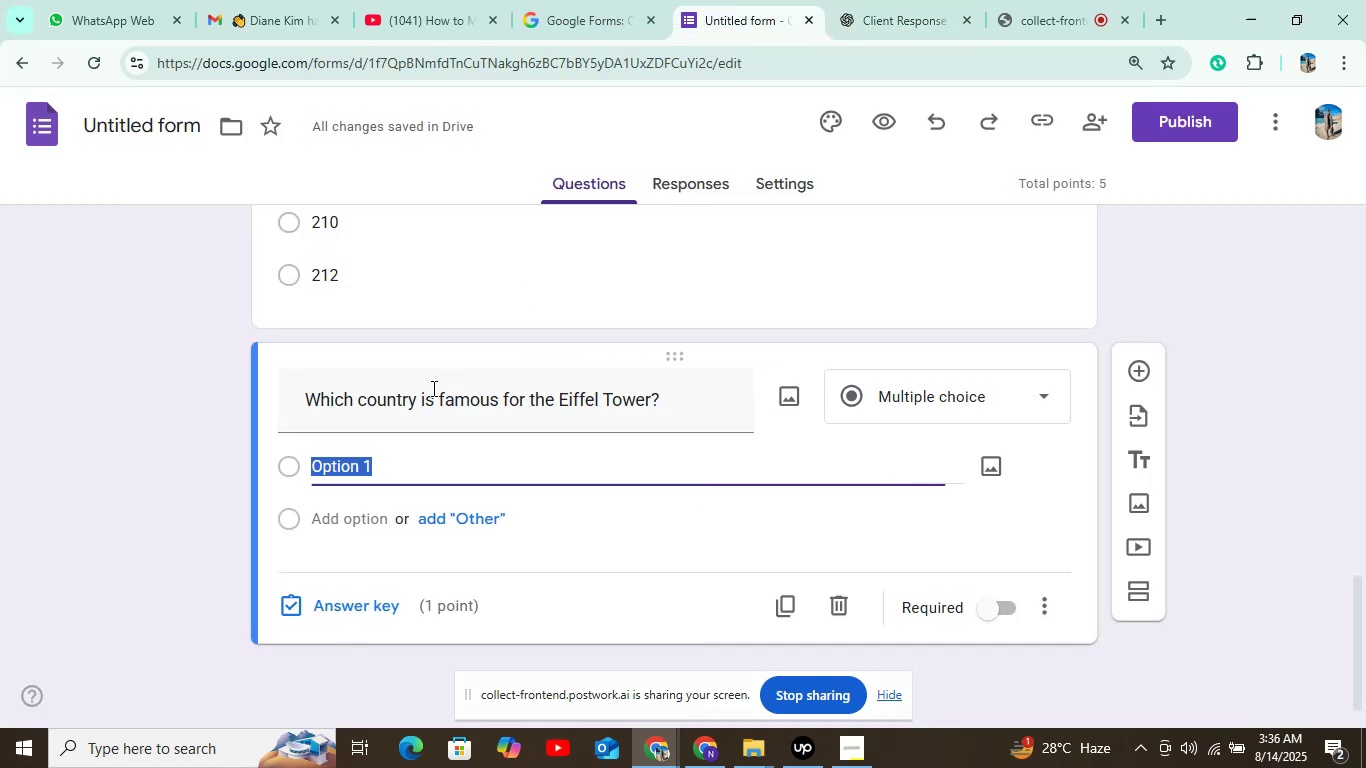 
key(Control+V)
 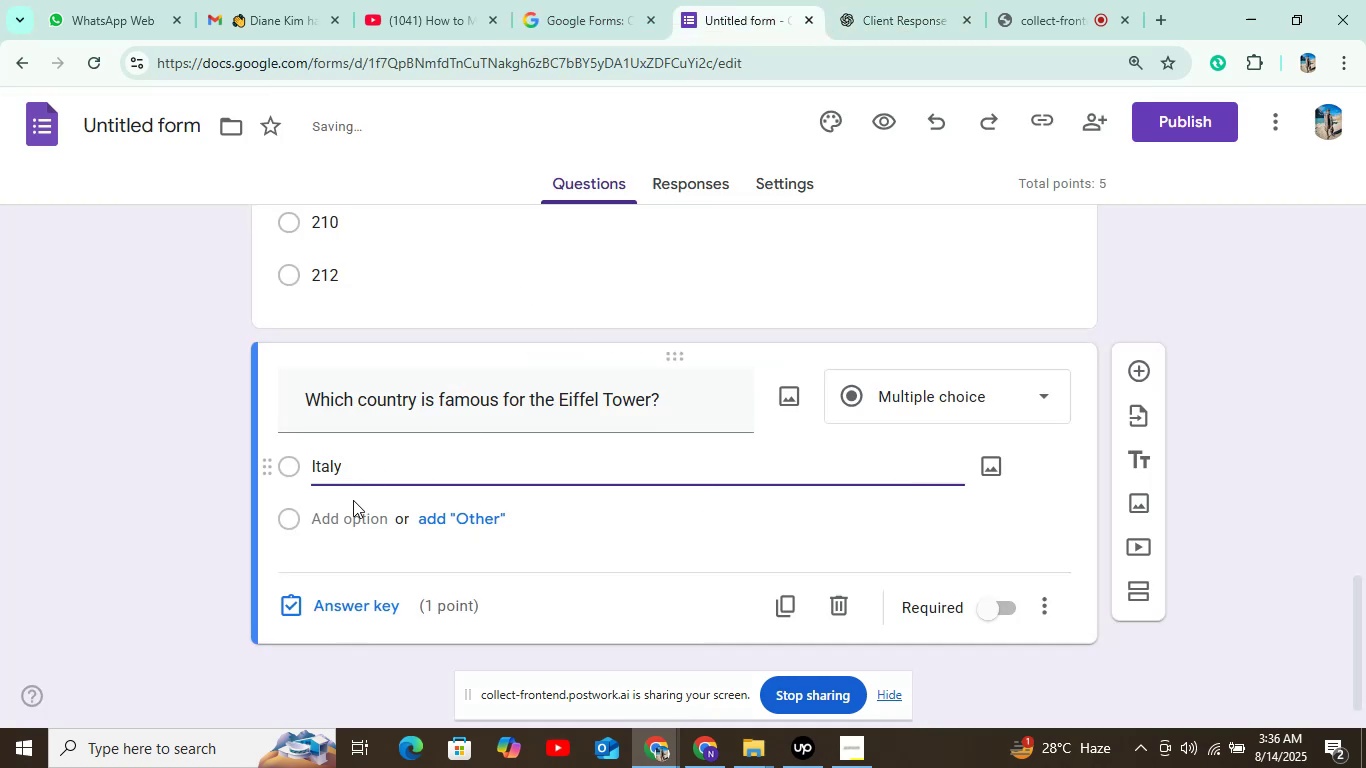 
left_click([344, 513])
 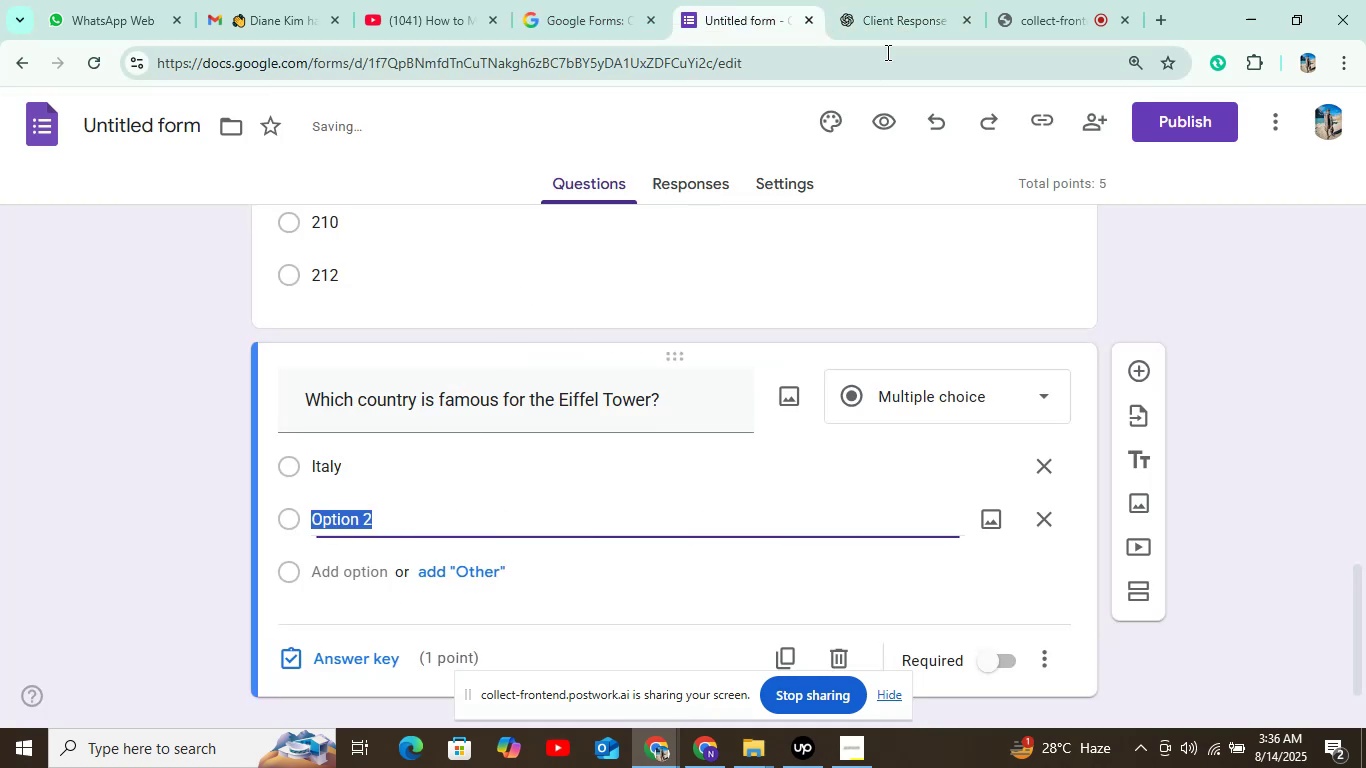 
left_click([931, 18])
 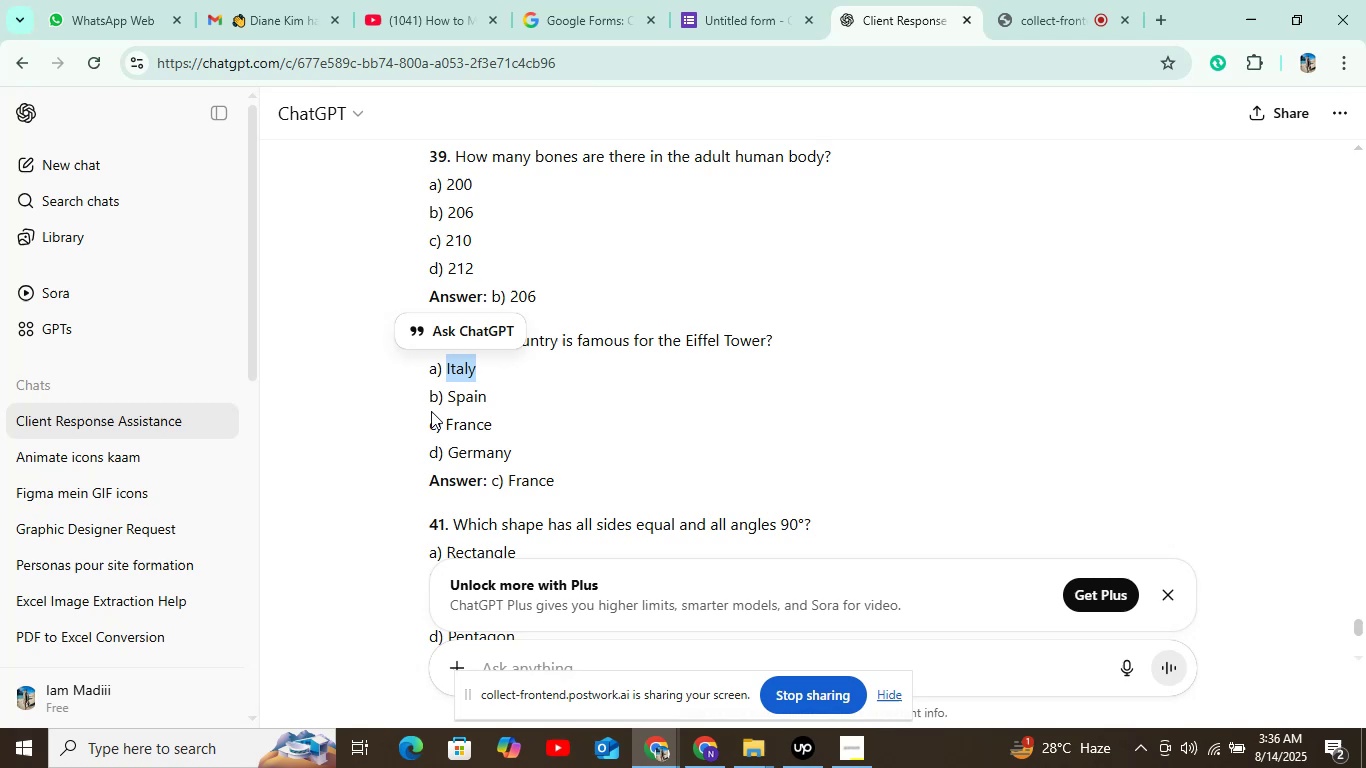 
left_click_drag(start_coordinate=[449, 393], to_coordinate=[525, 391])
 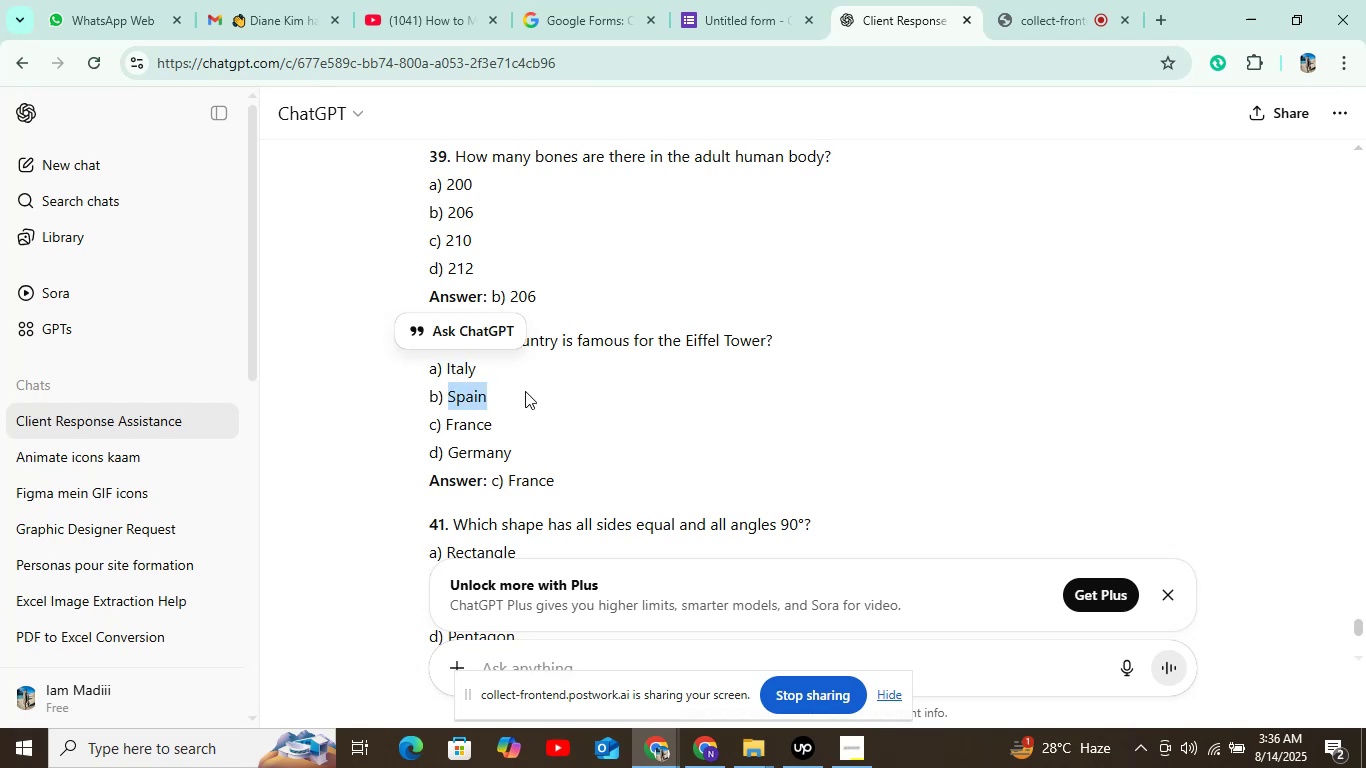 
key(Control+C)
 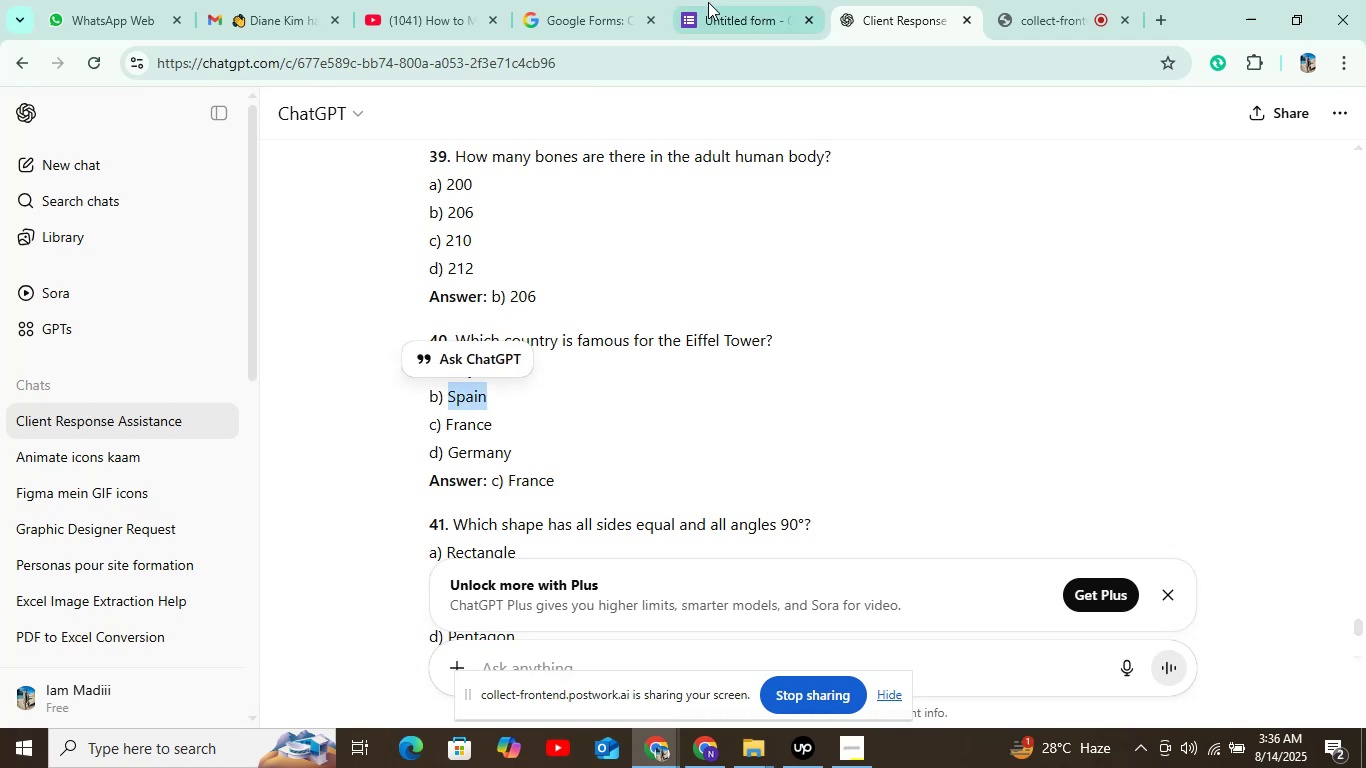 
left_click([715, 0])
 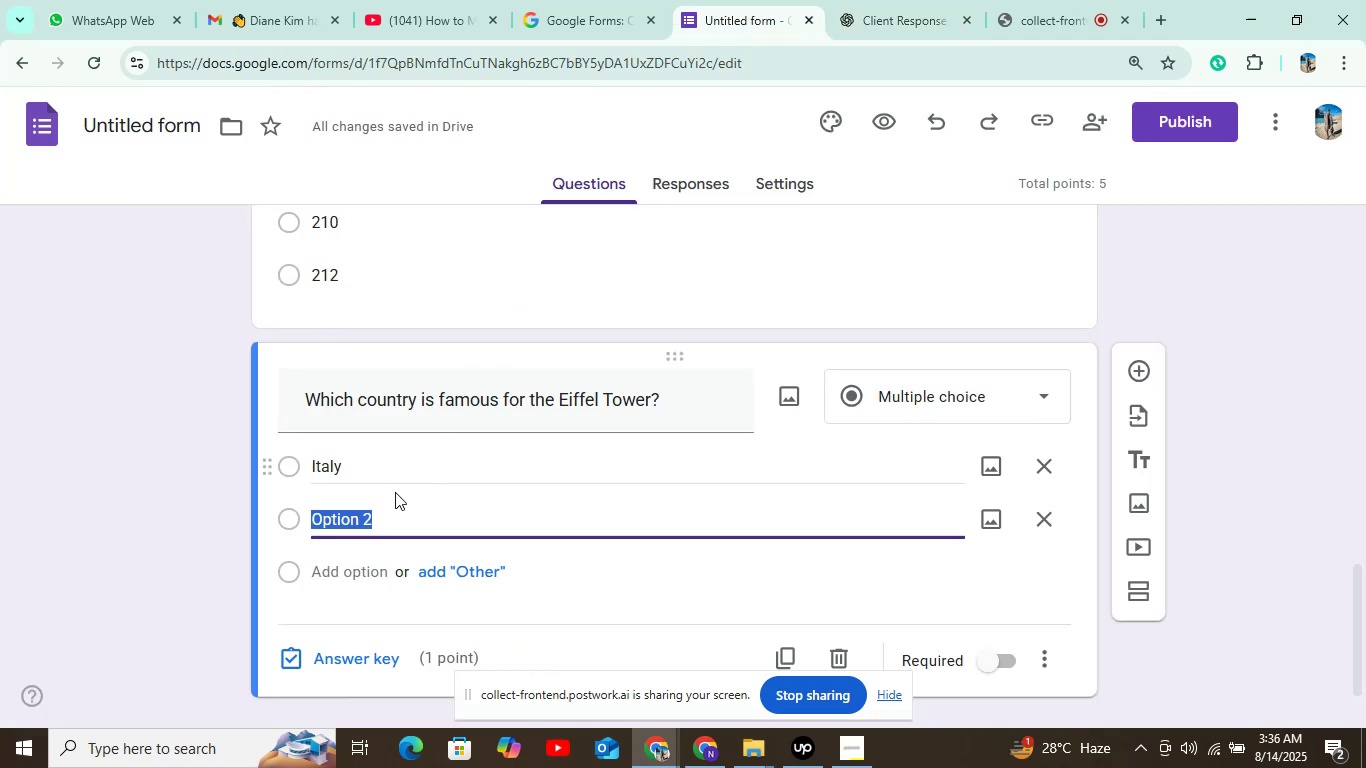 
key(Control+V)
 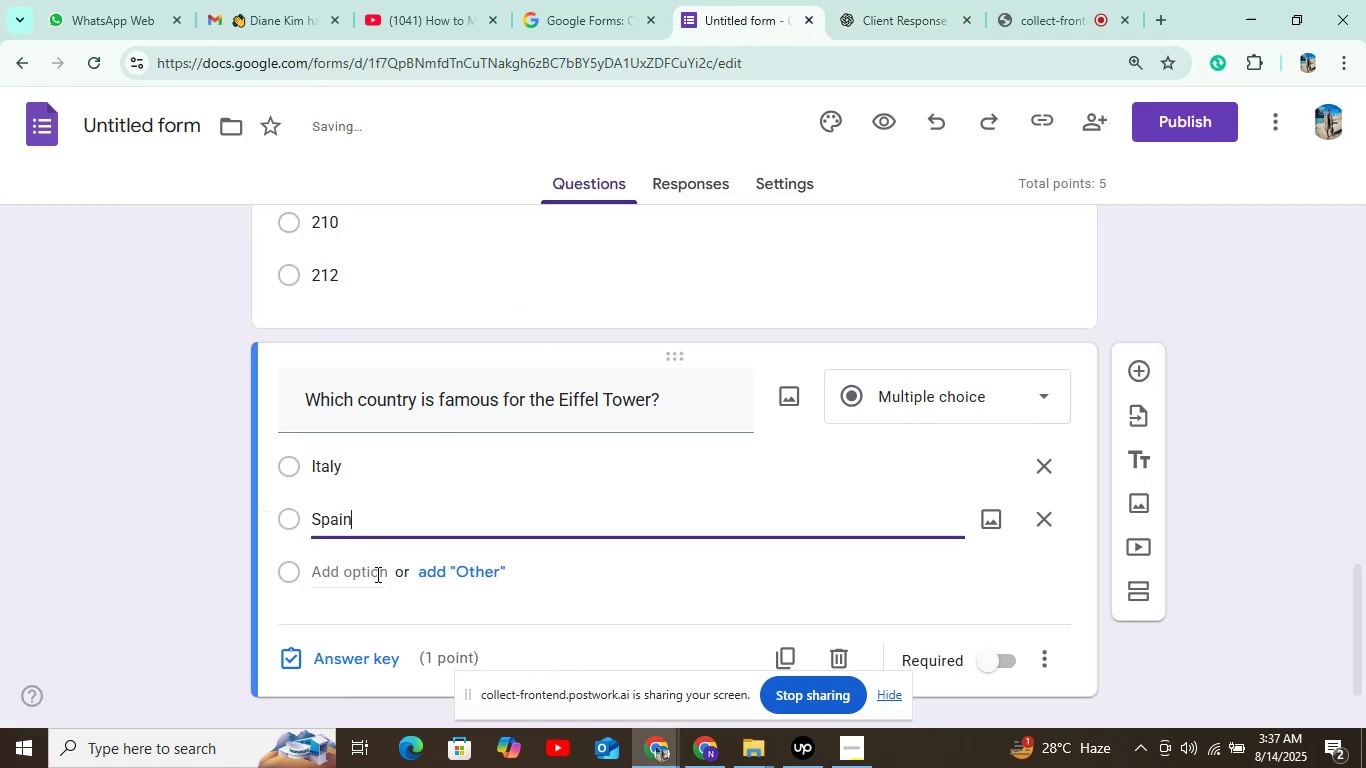 
left_click([375, 574])
 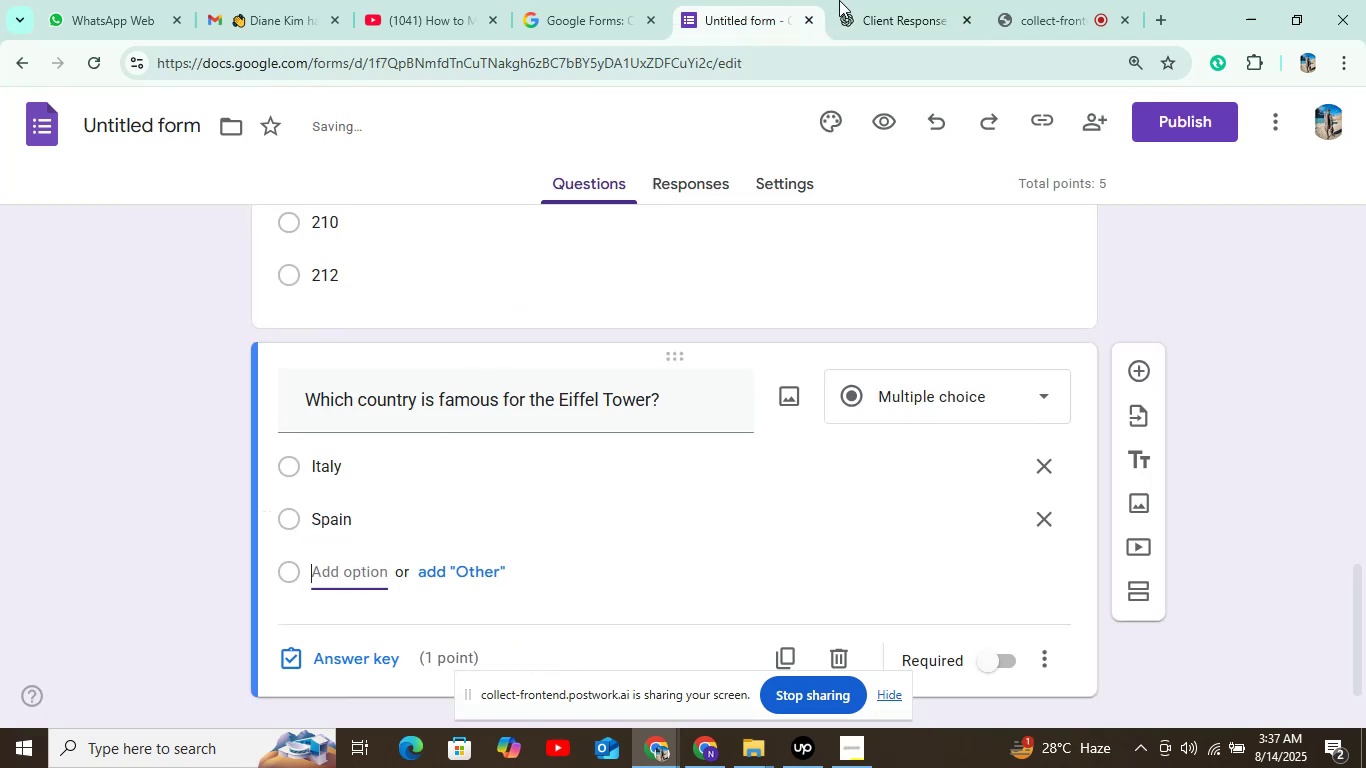 
left_click([855, 0])
 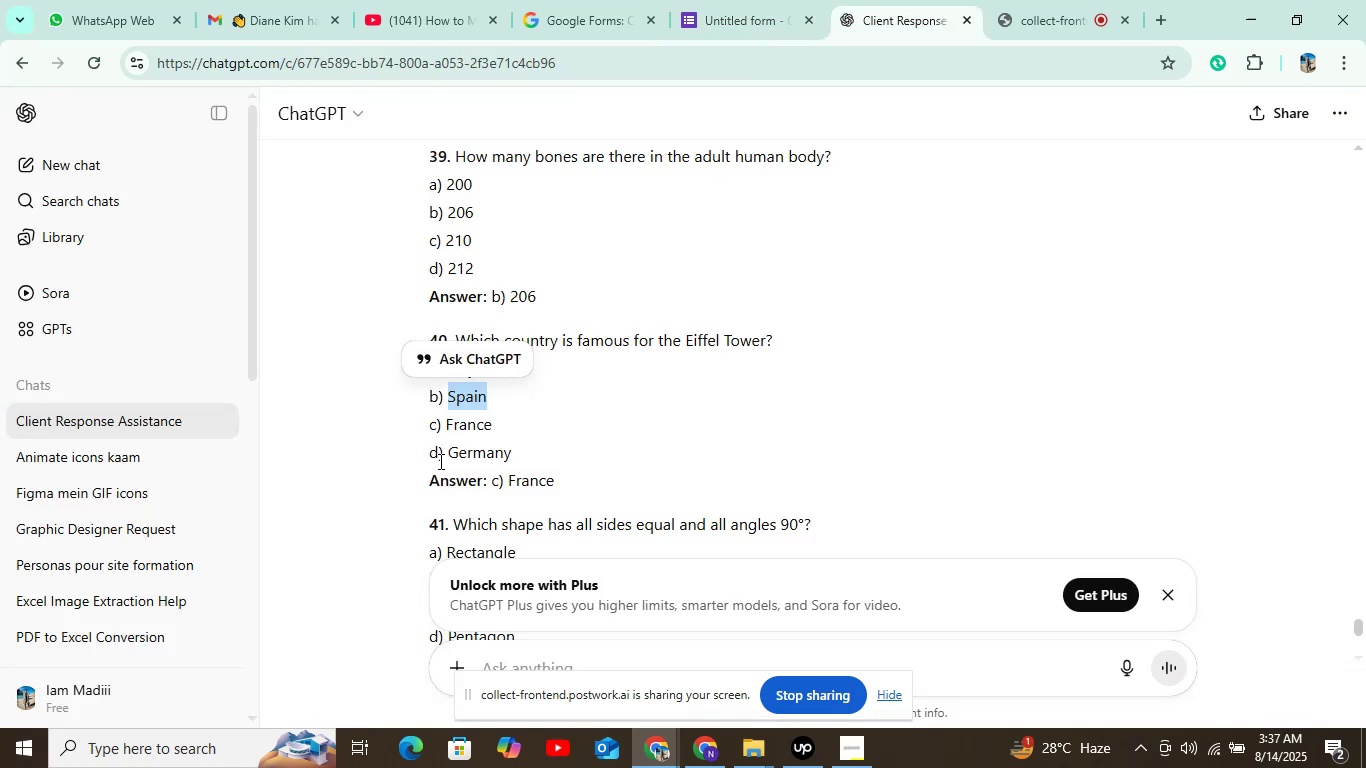 
left_click_drag(start_coordinate=[447, 418], to_coordinate=[513, 416])
 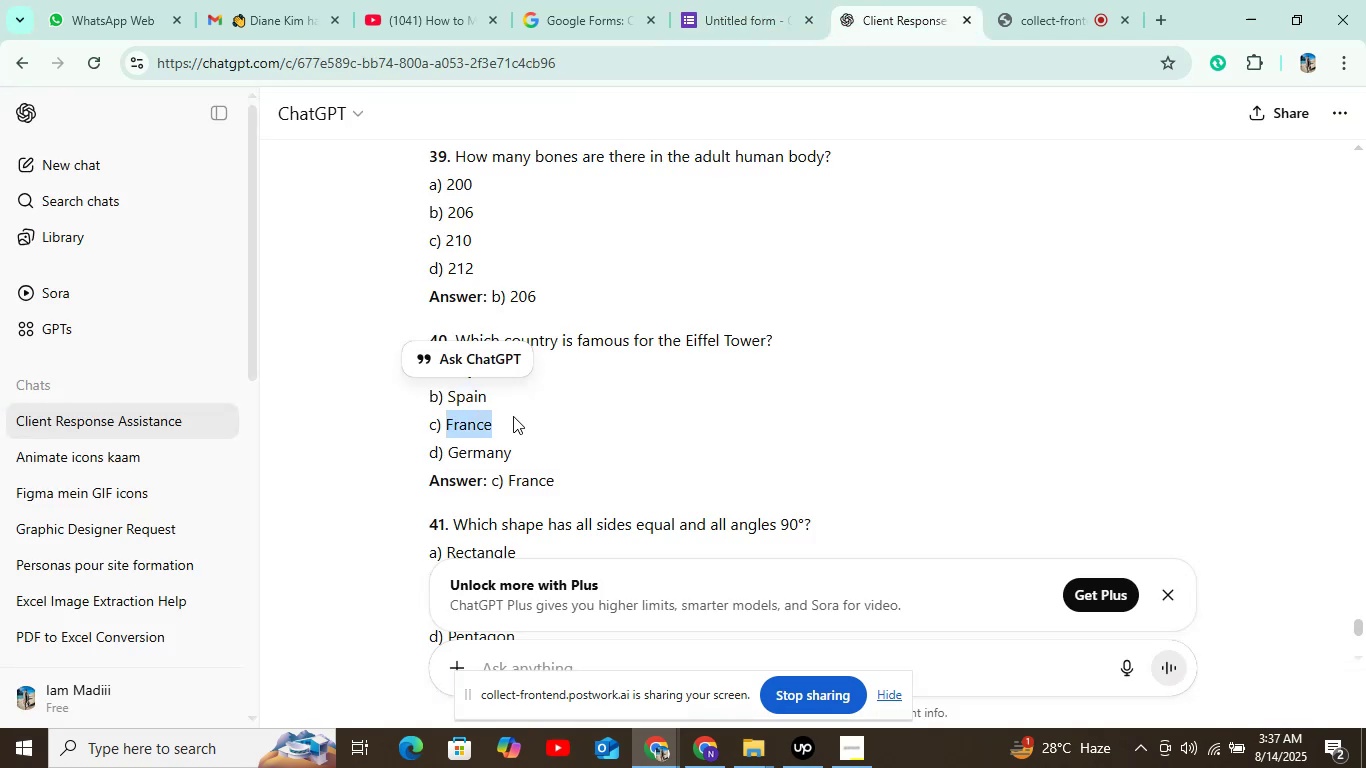 
key(Control+C)
 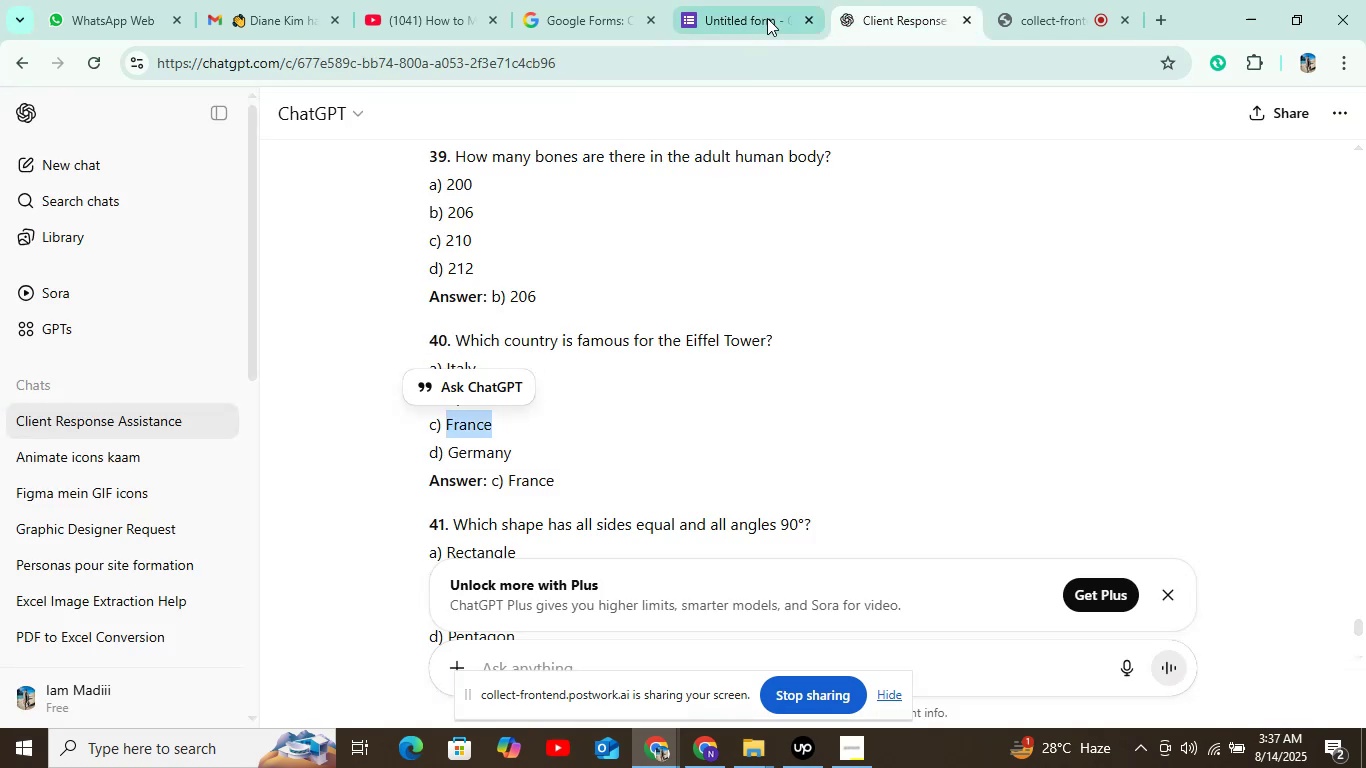 
left_click([772, 9])
 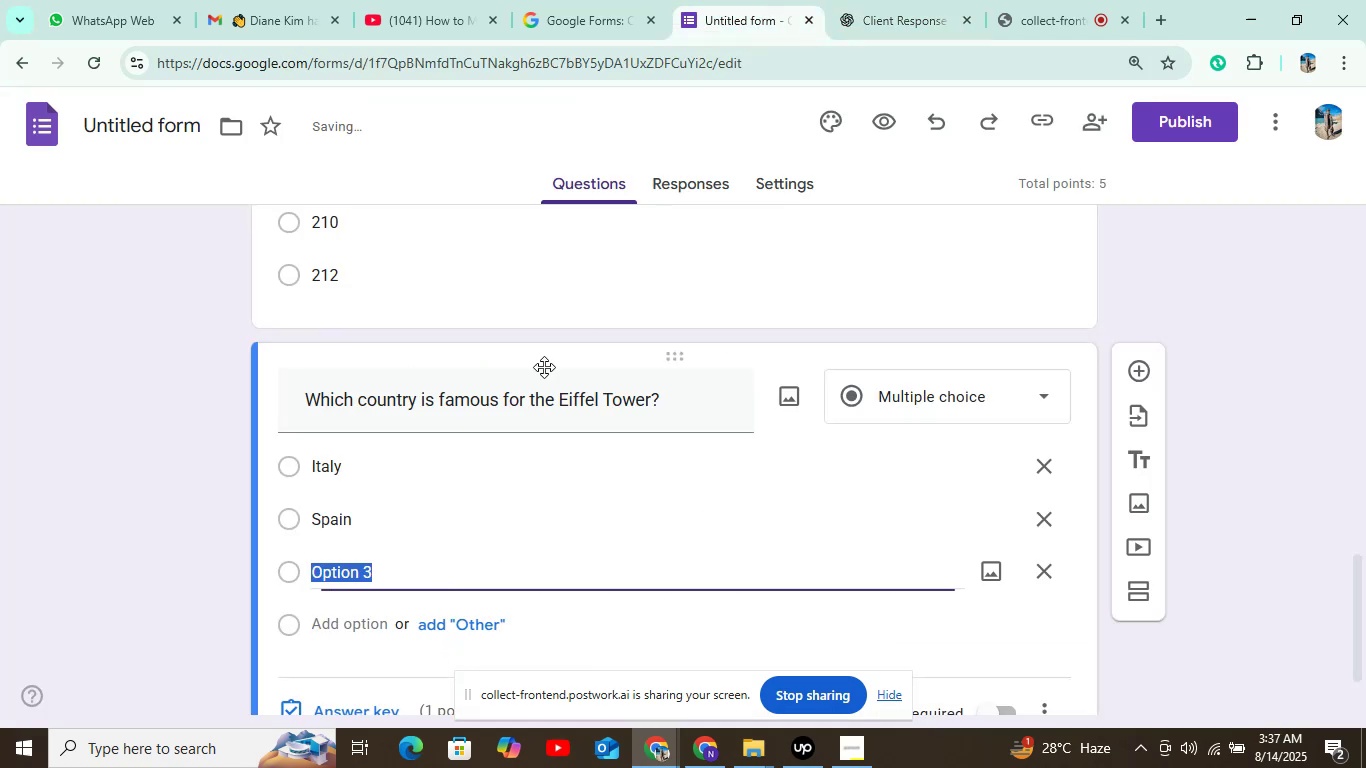 
key(Control+V)
 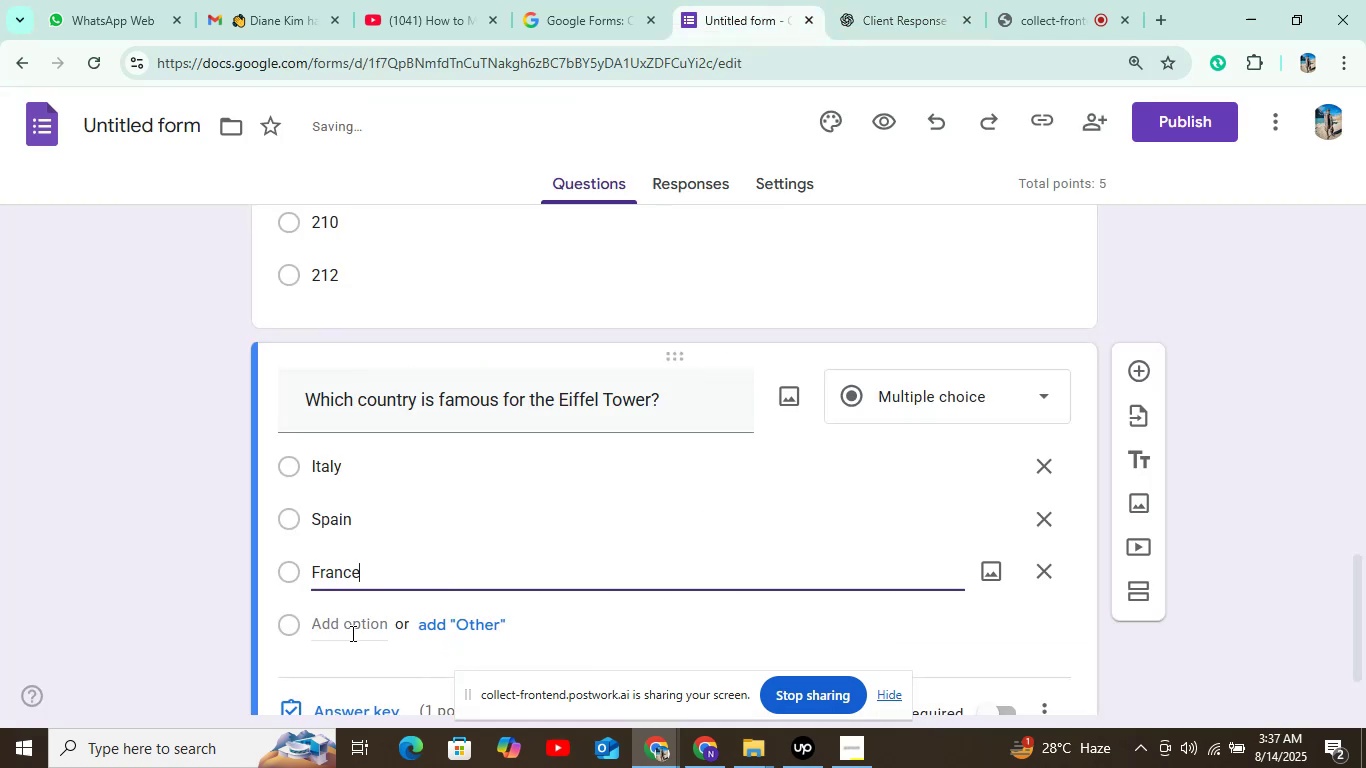 
left_click([351, 631])
 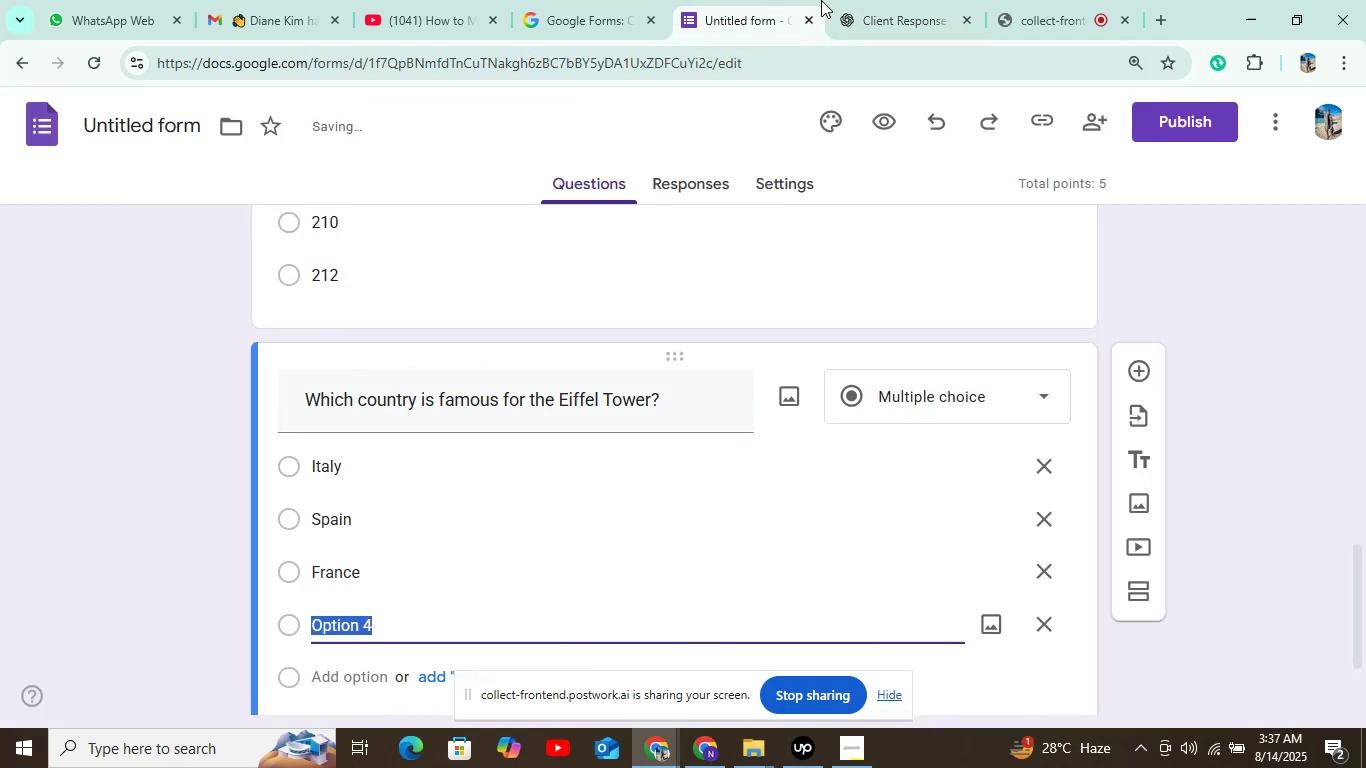 
left_click([888, 0])
 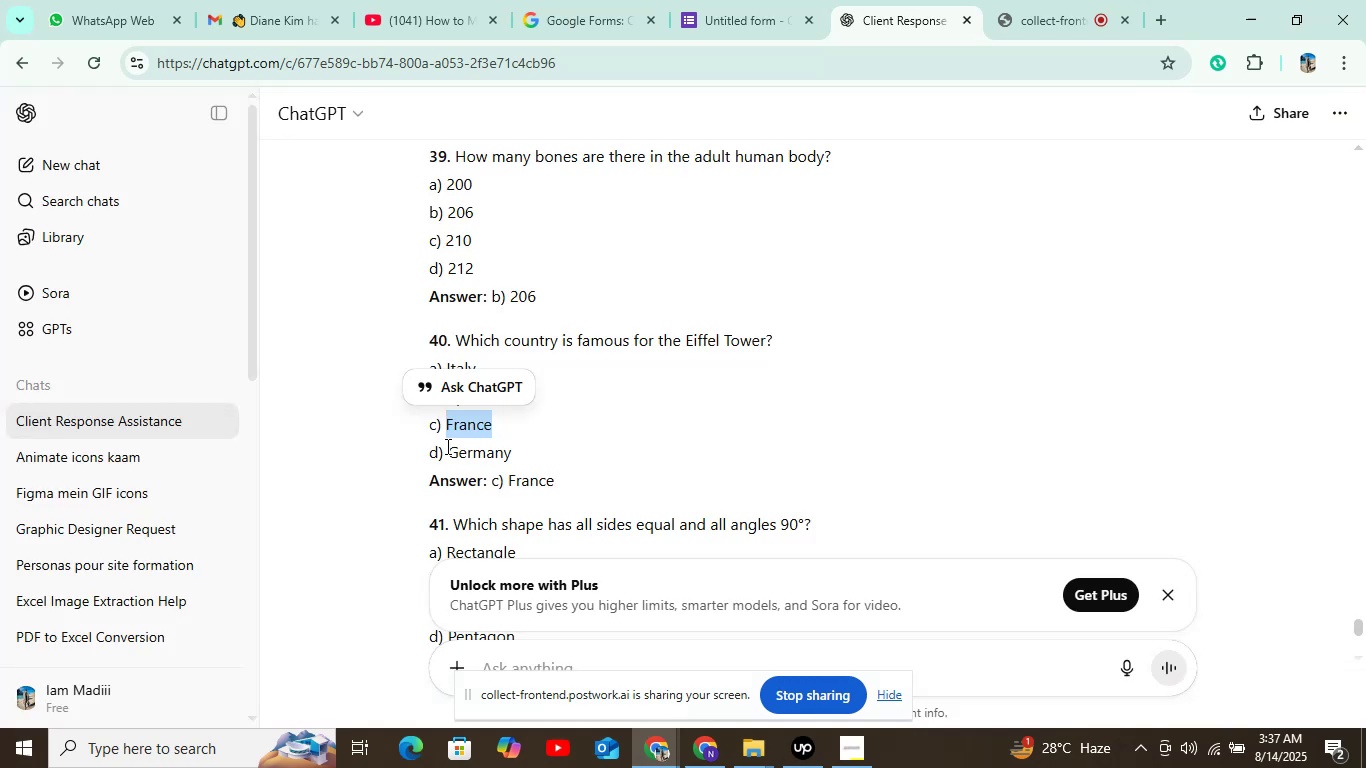 
left_click_drag(start_coordinate=[450, 447], to_coordinate=[537, 442])
 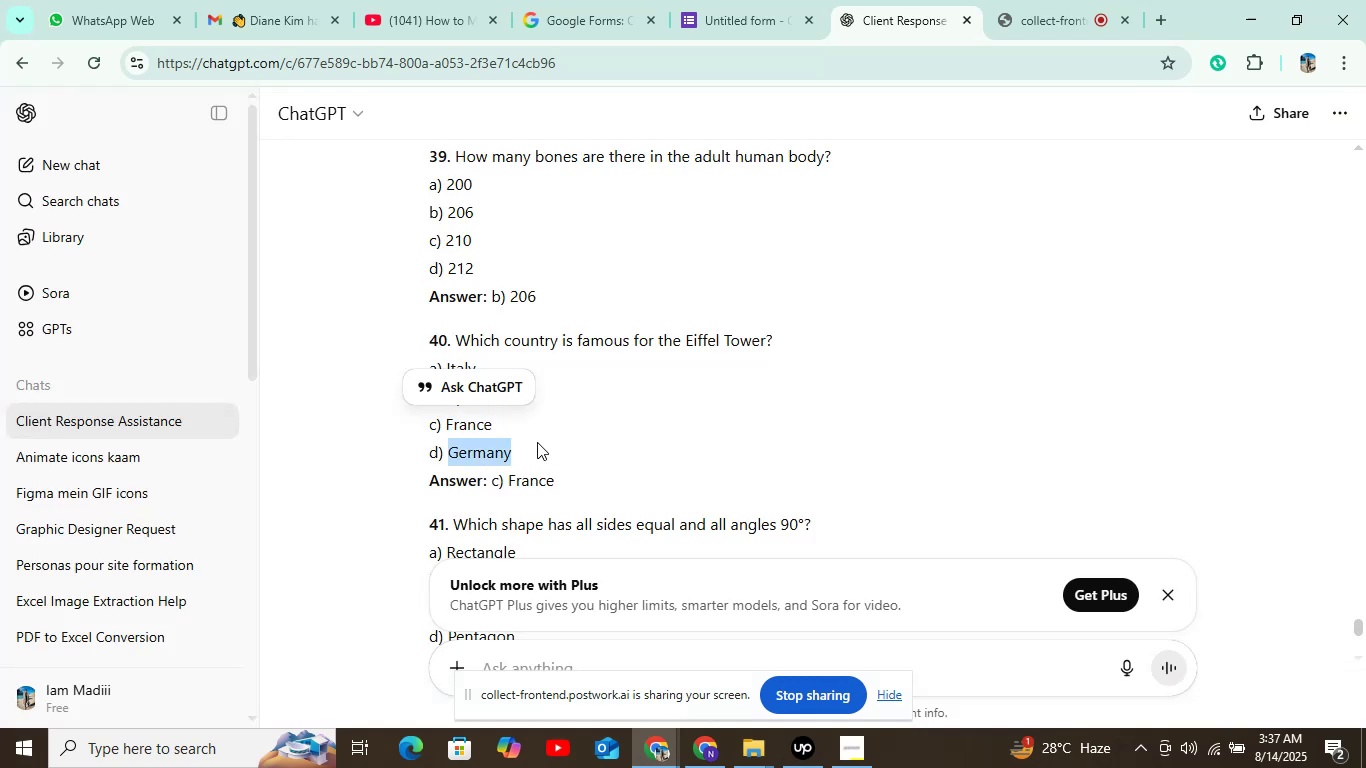 
key(Control+C)
 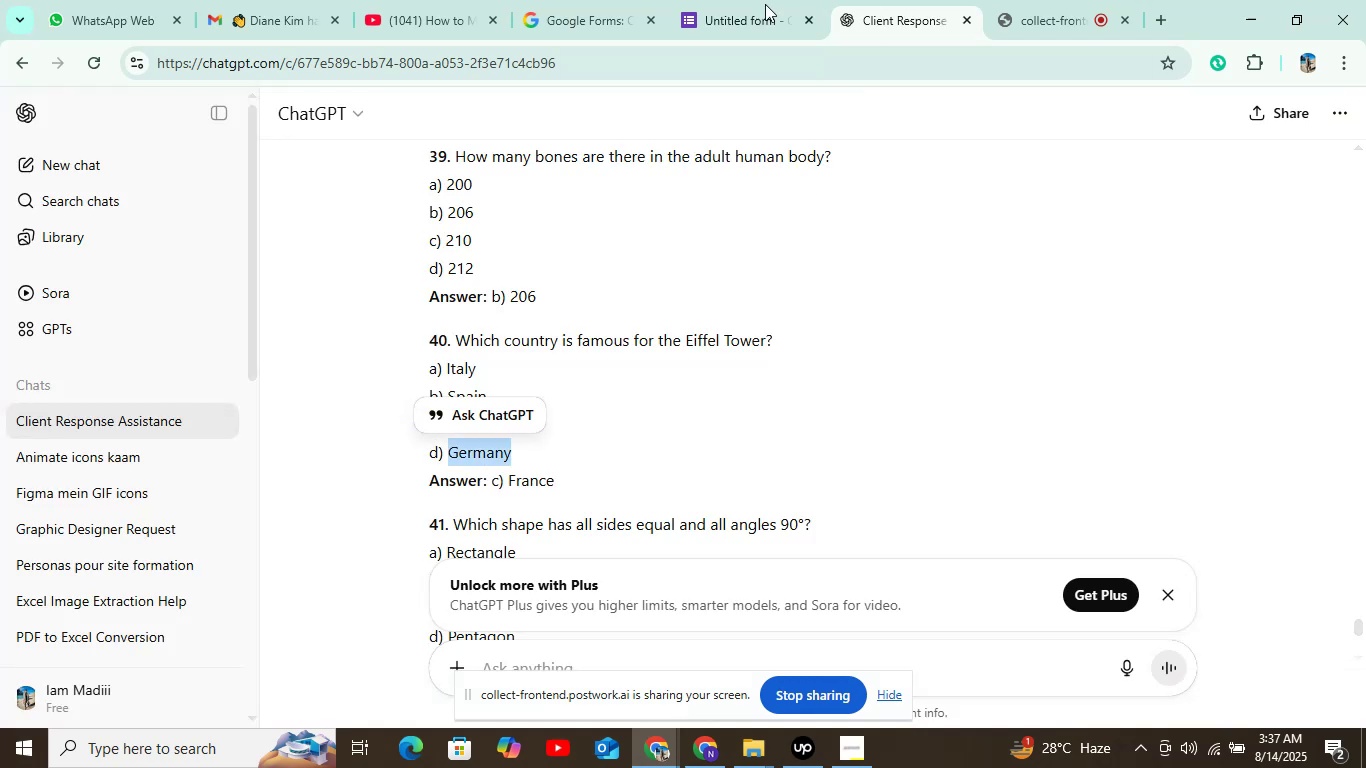 
left_click([697, 12])
 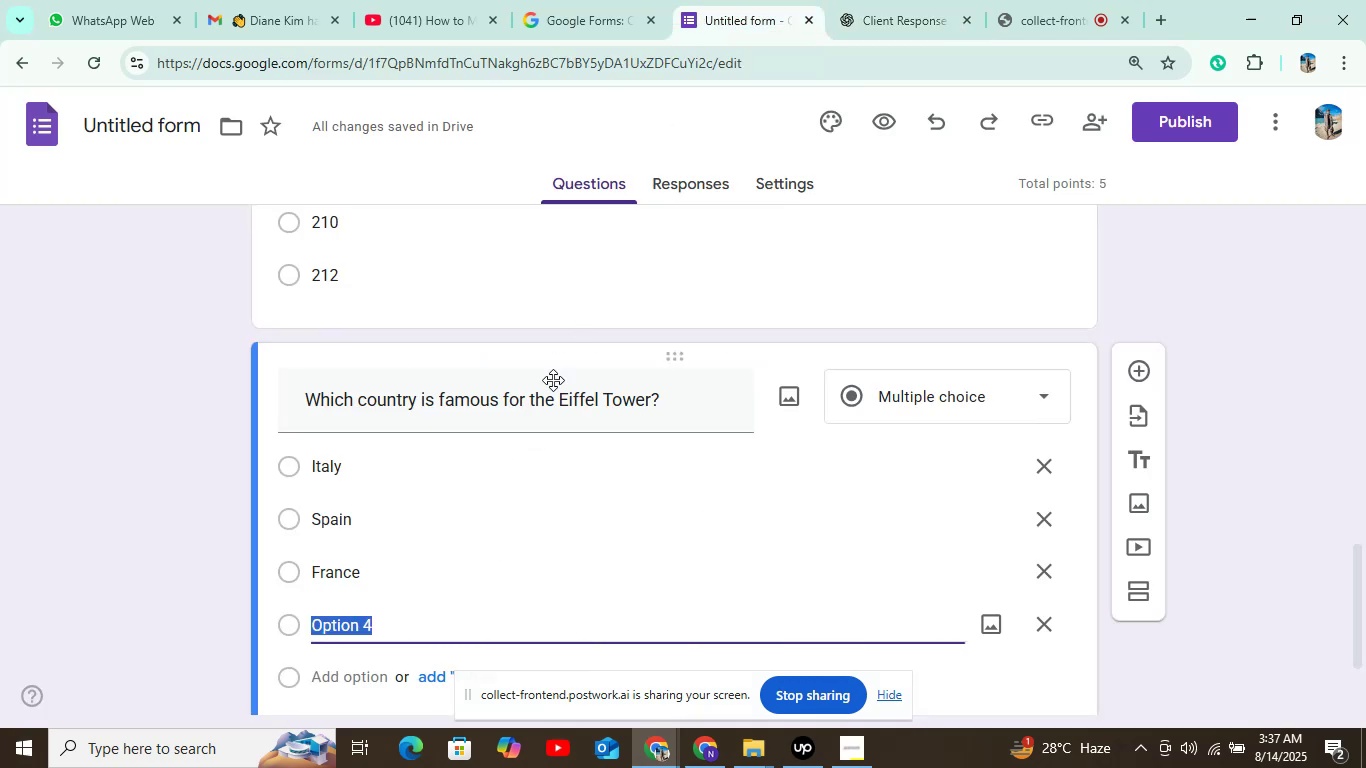 
key(Control+V)
 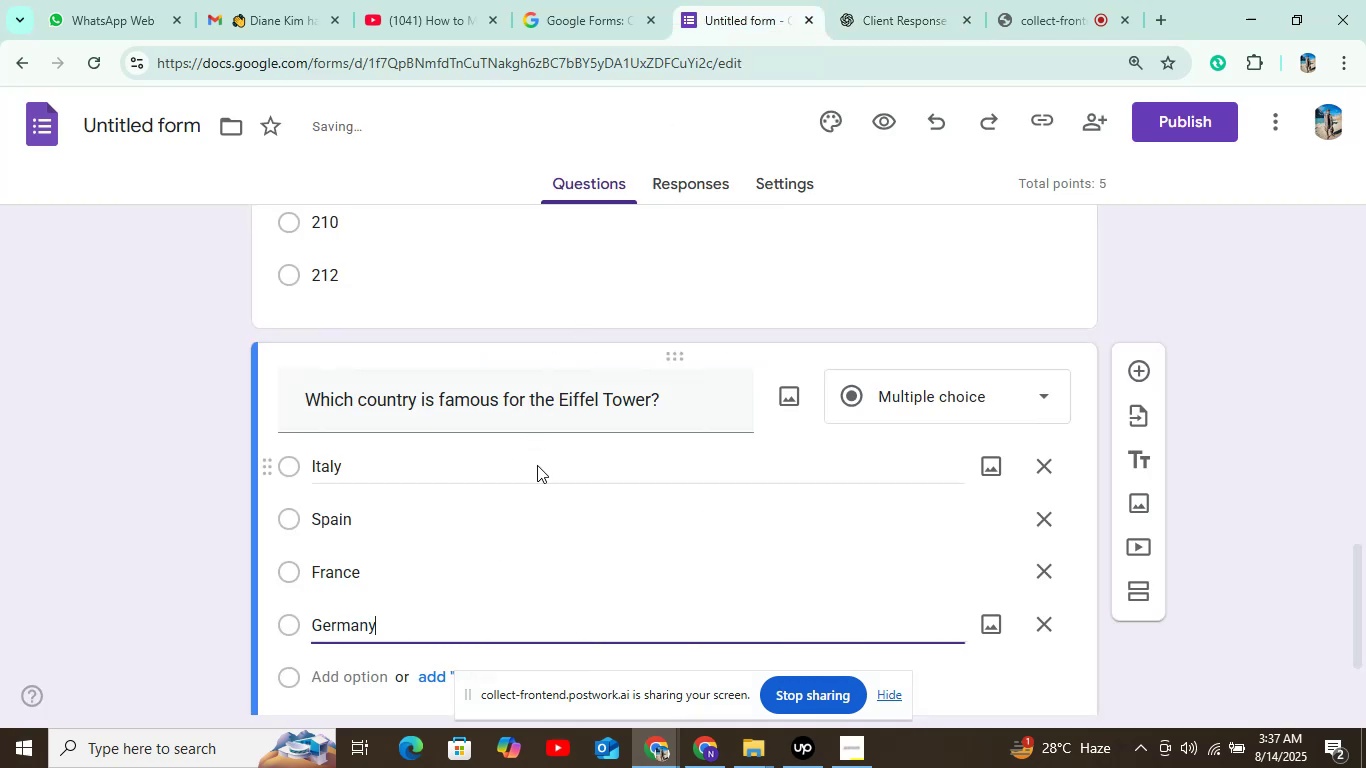 
scroll: coordinate [537, 522], scroll_direction: down, amount: 3.0
 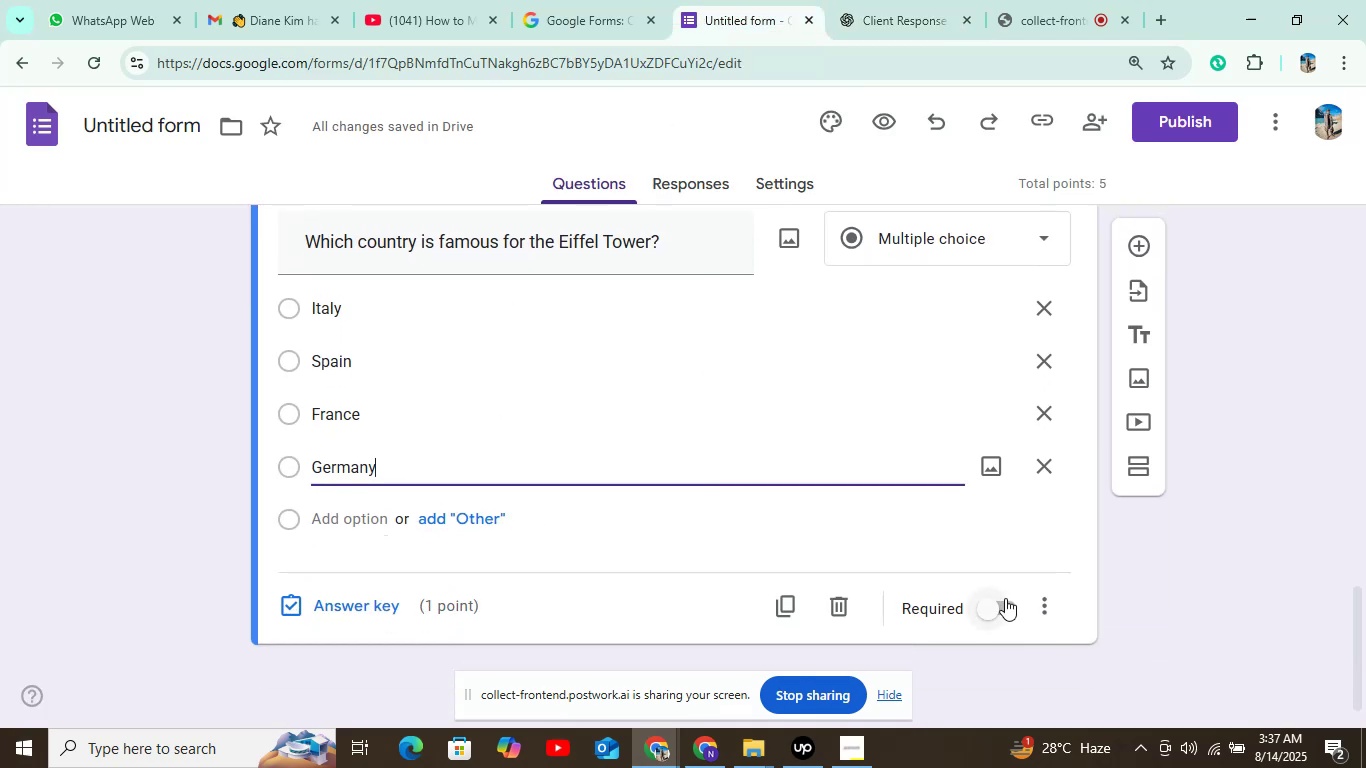 
left_click([991, 602])
 